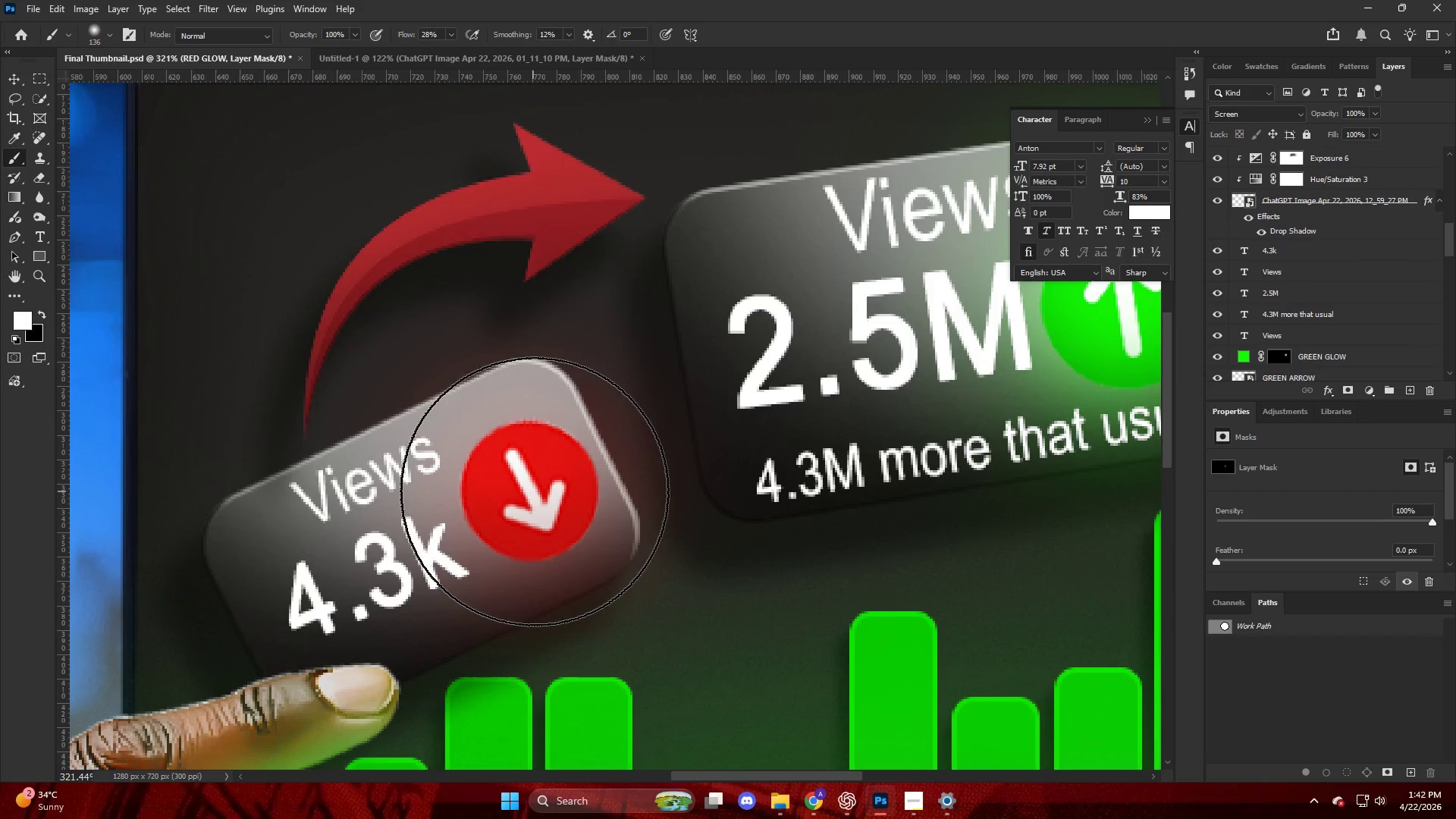 
key(Alt+AltLeft)
 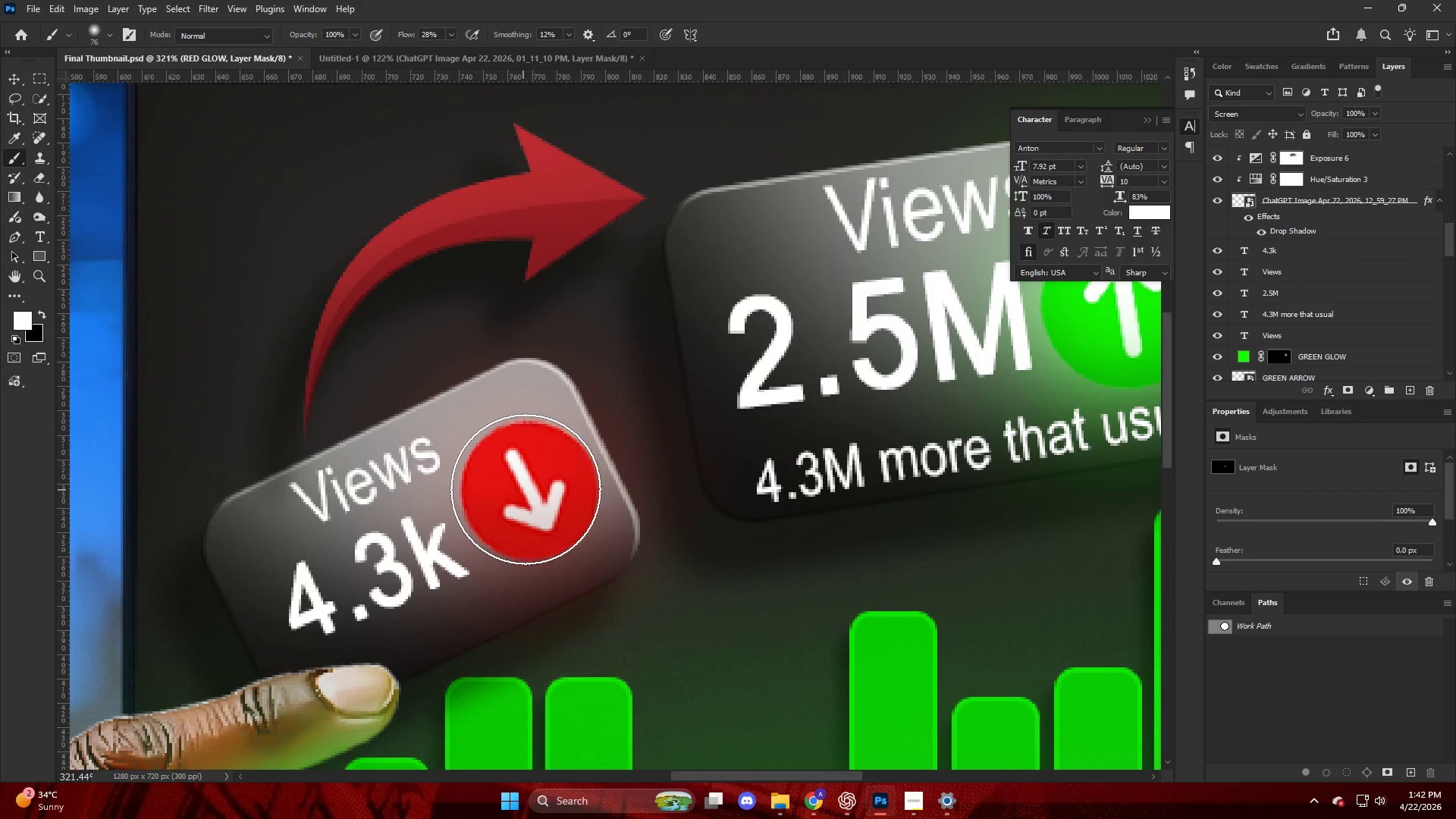 
key(Alt+AltLeft)
 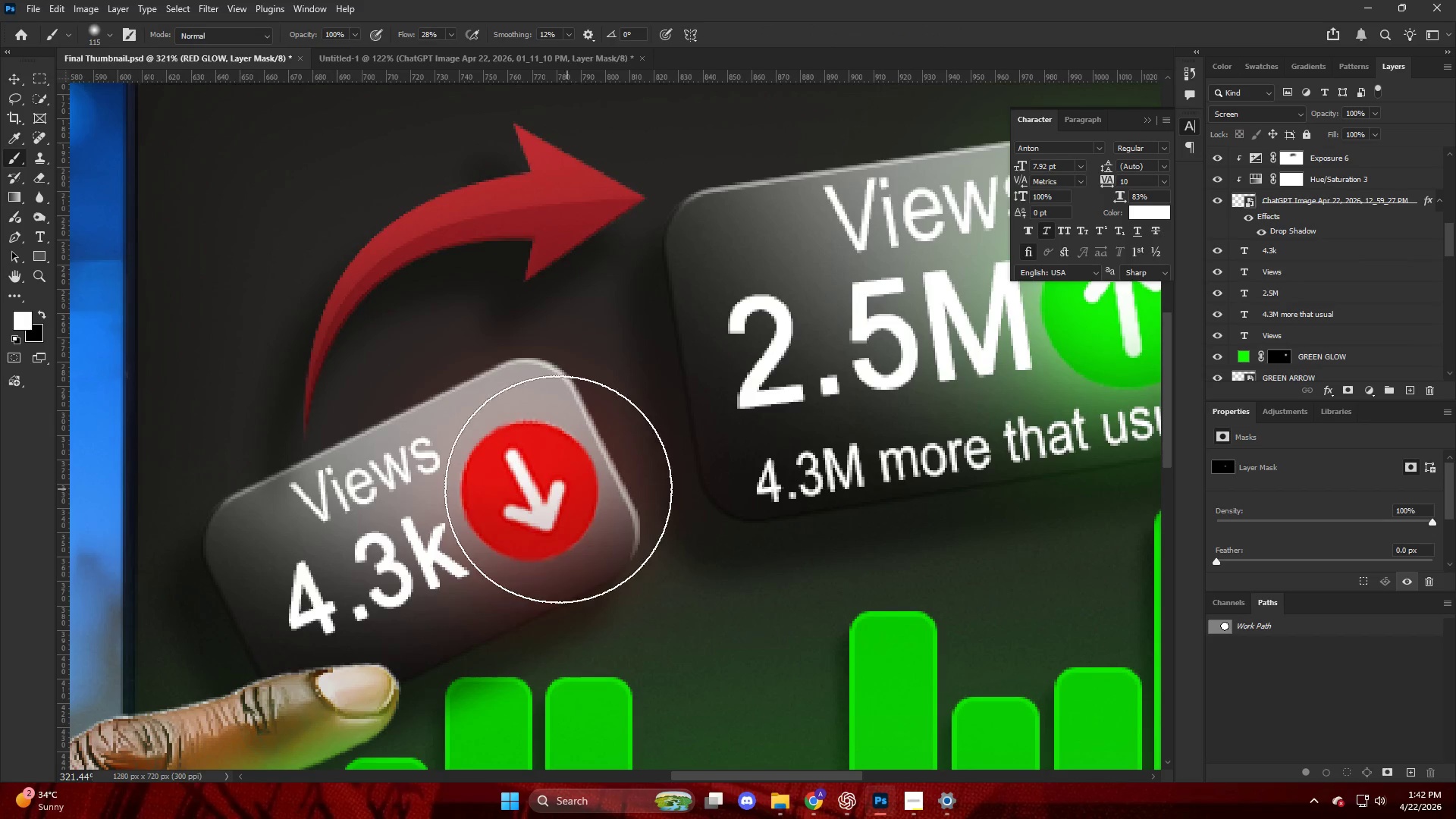 
left_click([542, 488])
 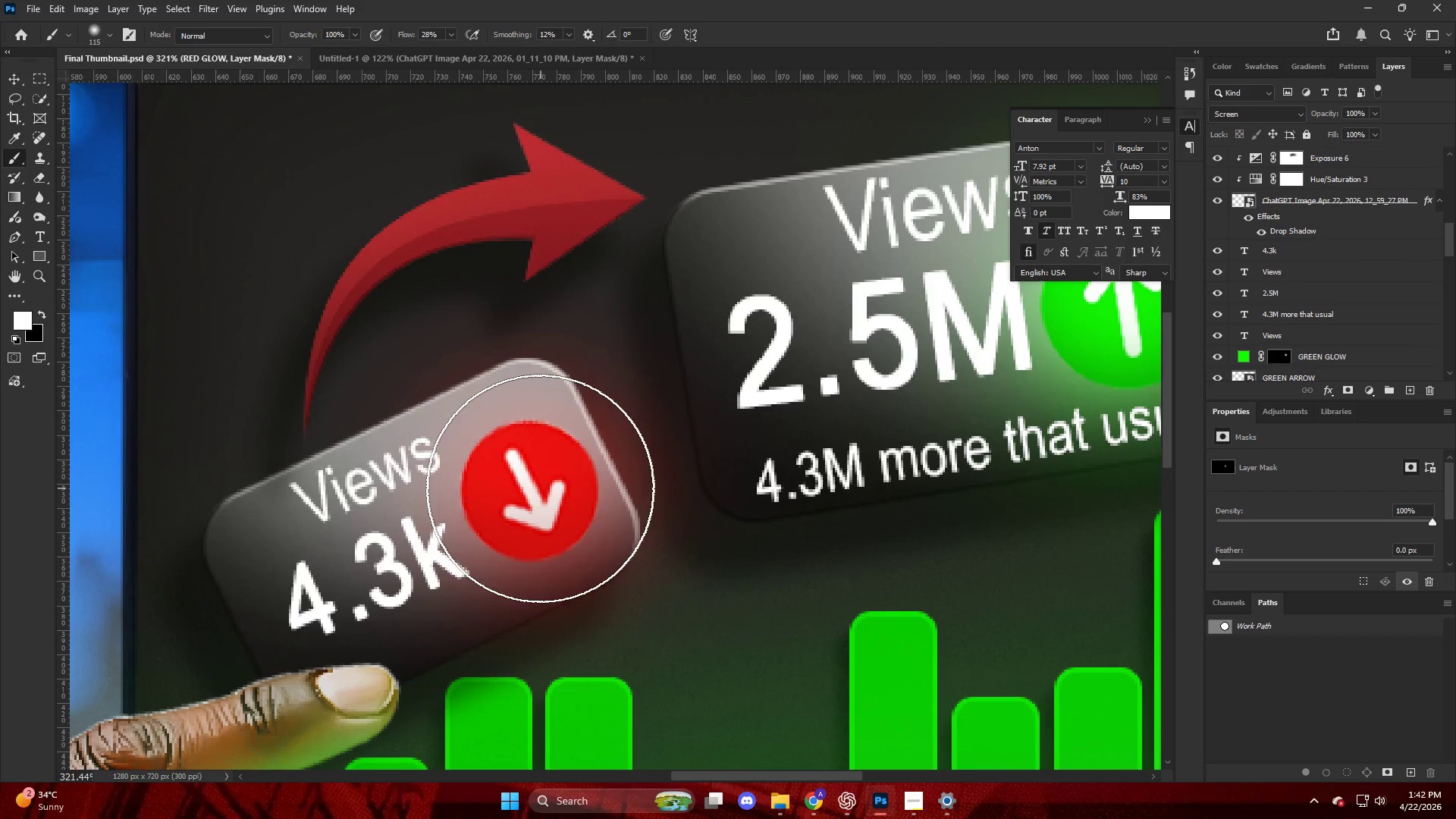 
hold_key(key=AltLeft, duration=0.31)
 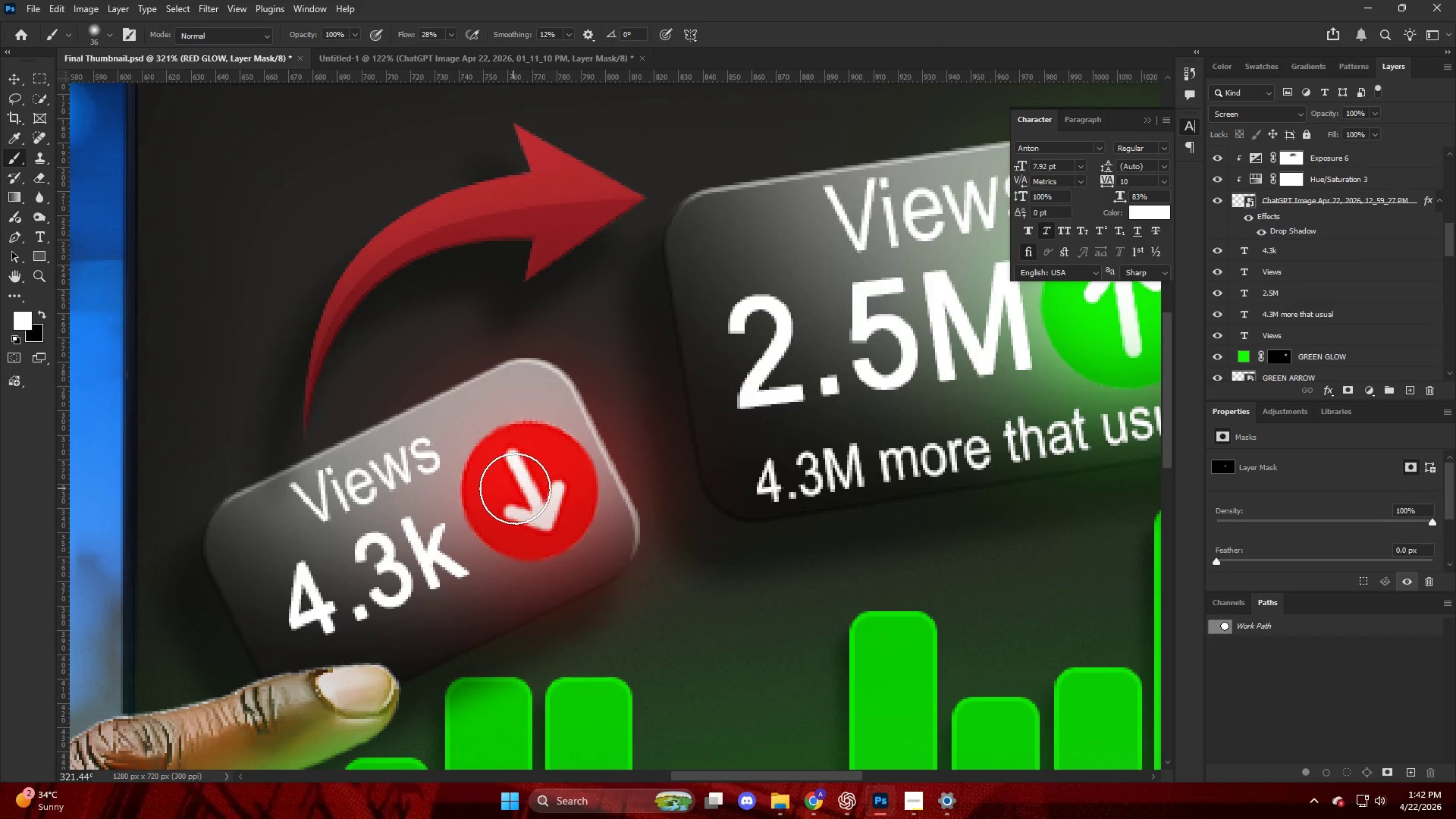 
key(Alt+AltLeft)
 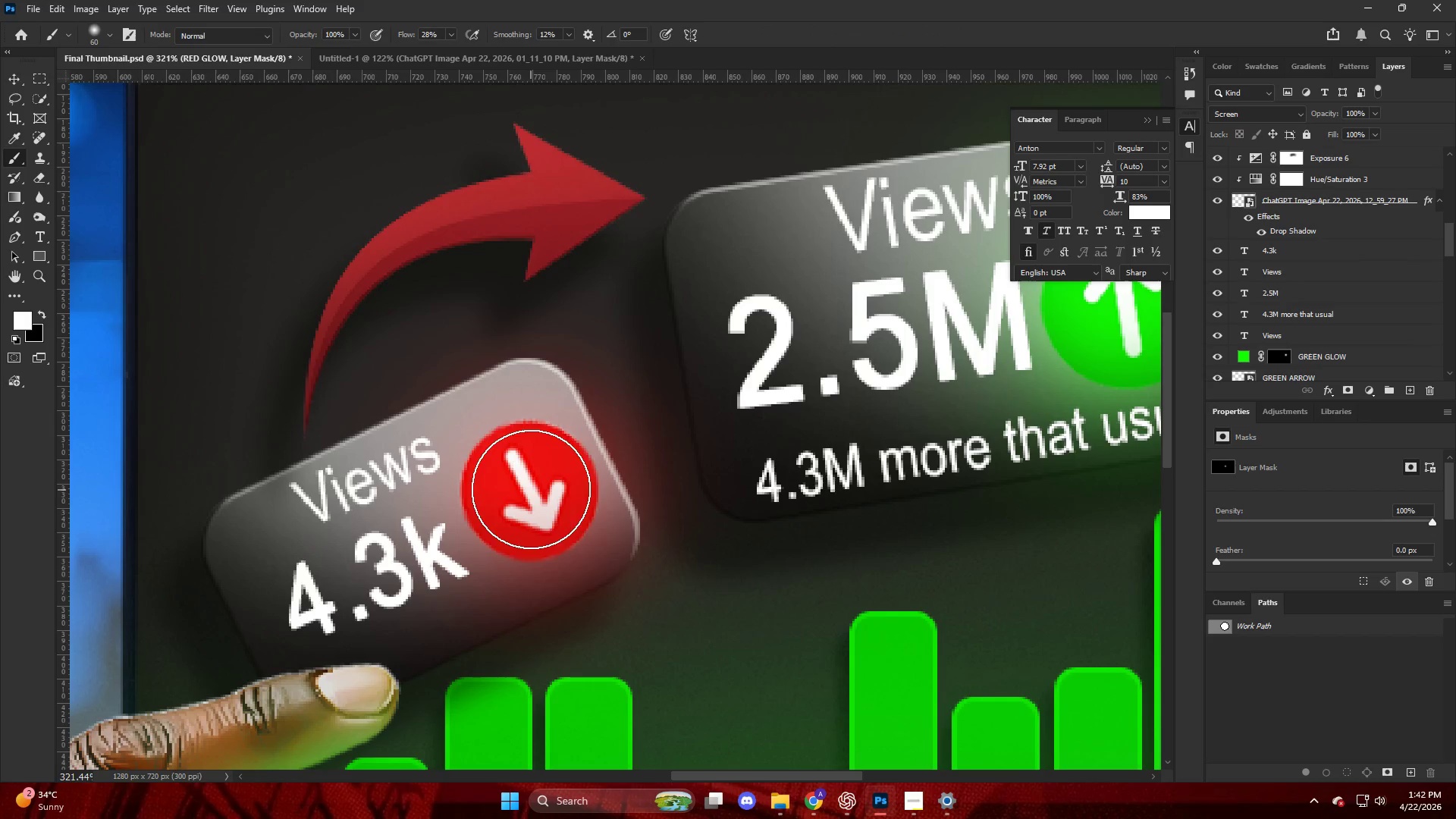 
left_click_drag(start_coordinate=[522, 477], to_coordinate=[497, 482])
 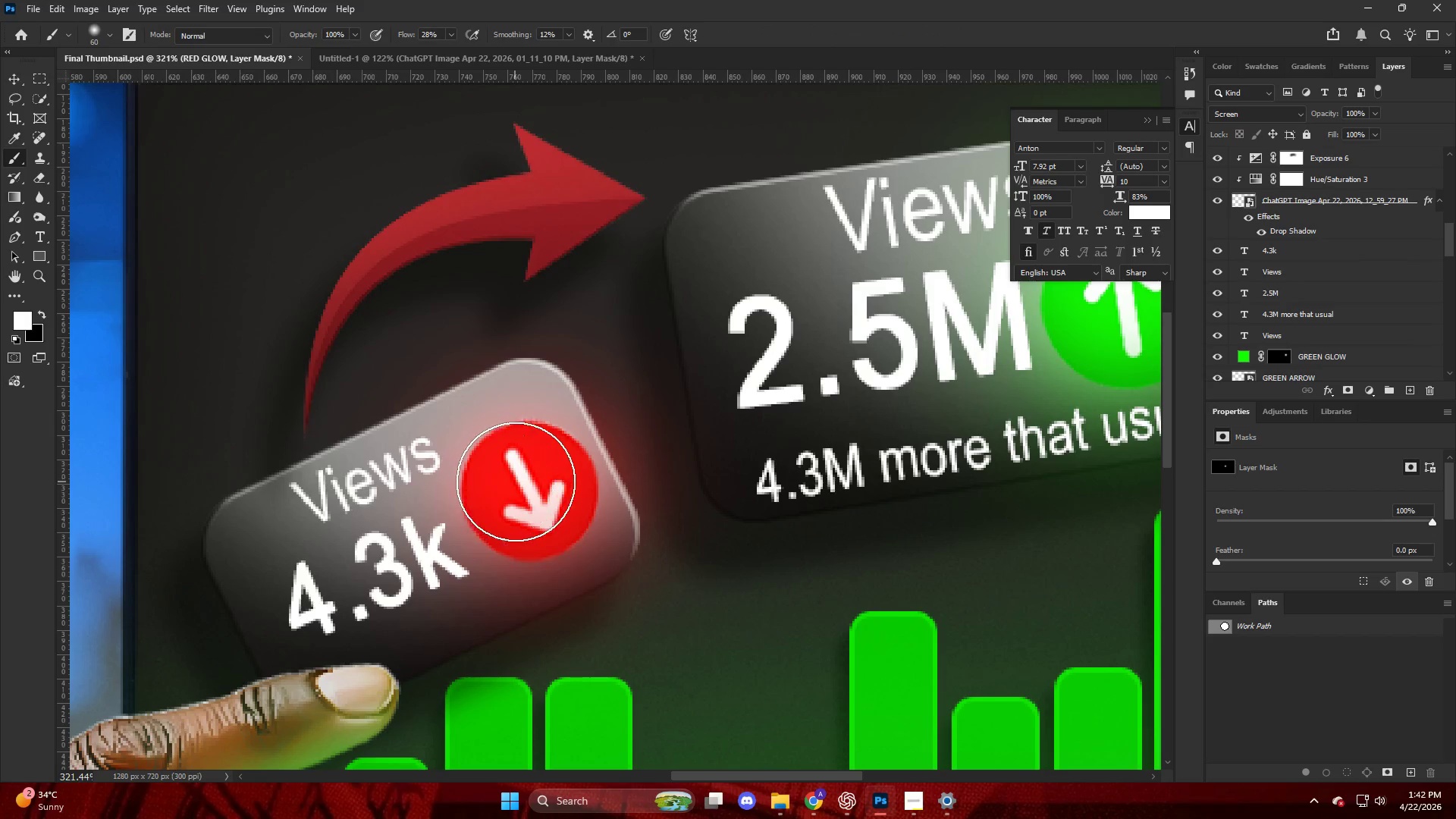 
hold_key(key=AltLeft, duration=0.53)
scroll: coordinate [552, 466], scroll_direction: down, amount: 12.0
 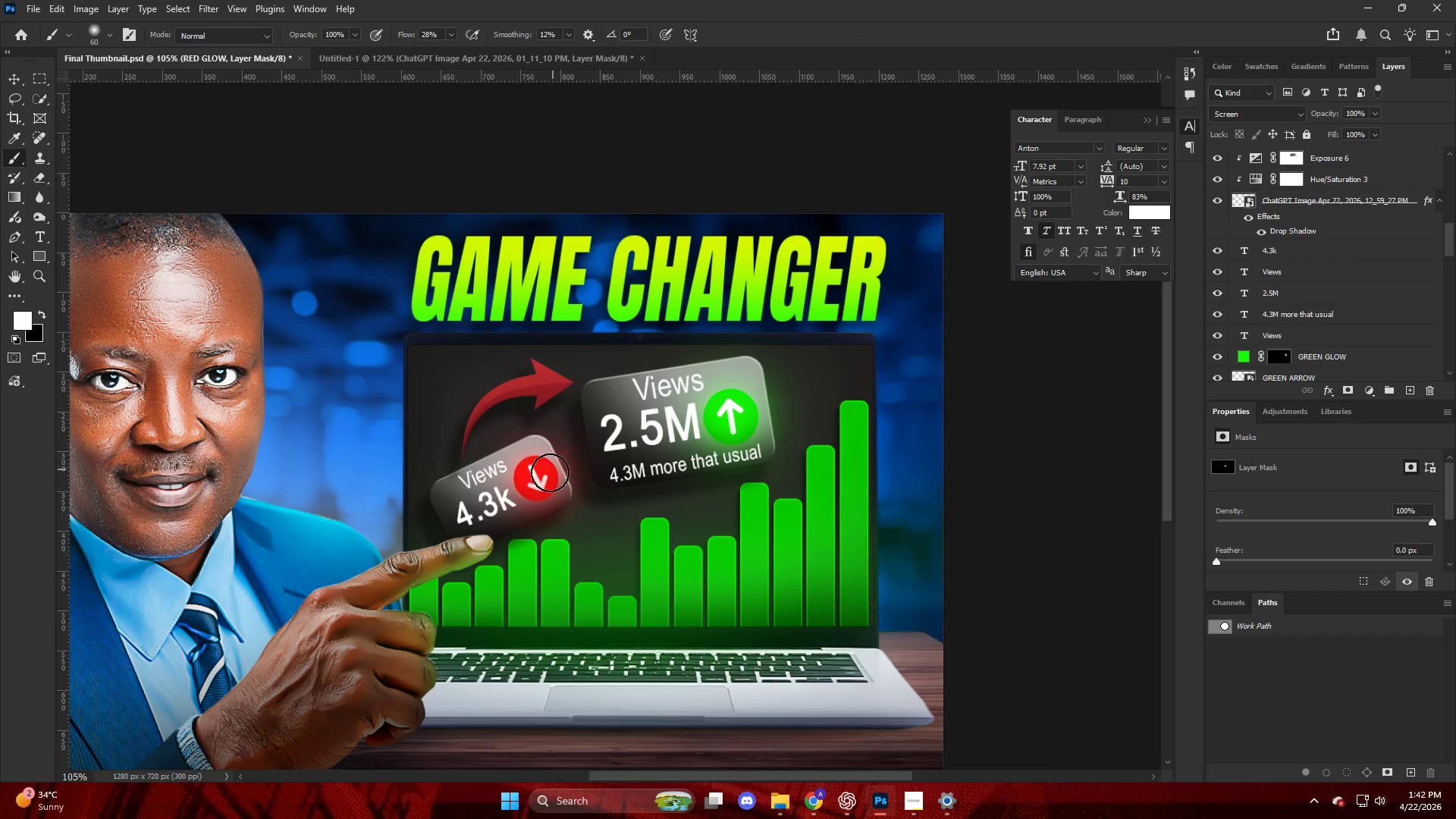 
key(Alt+AltLeft)
 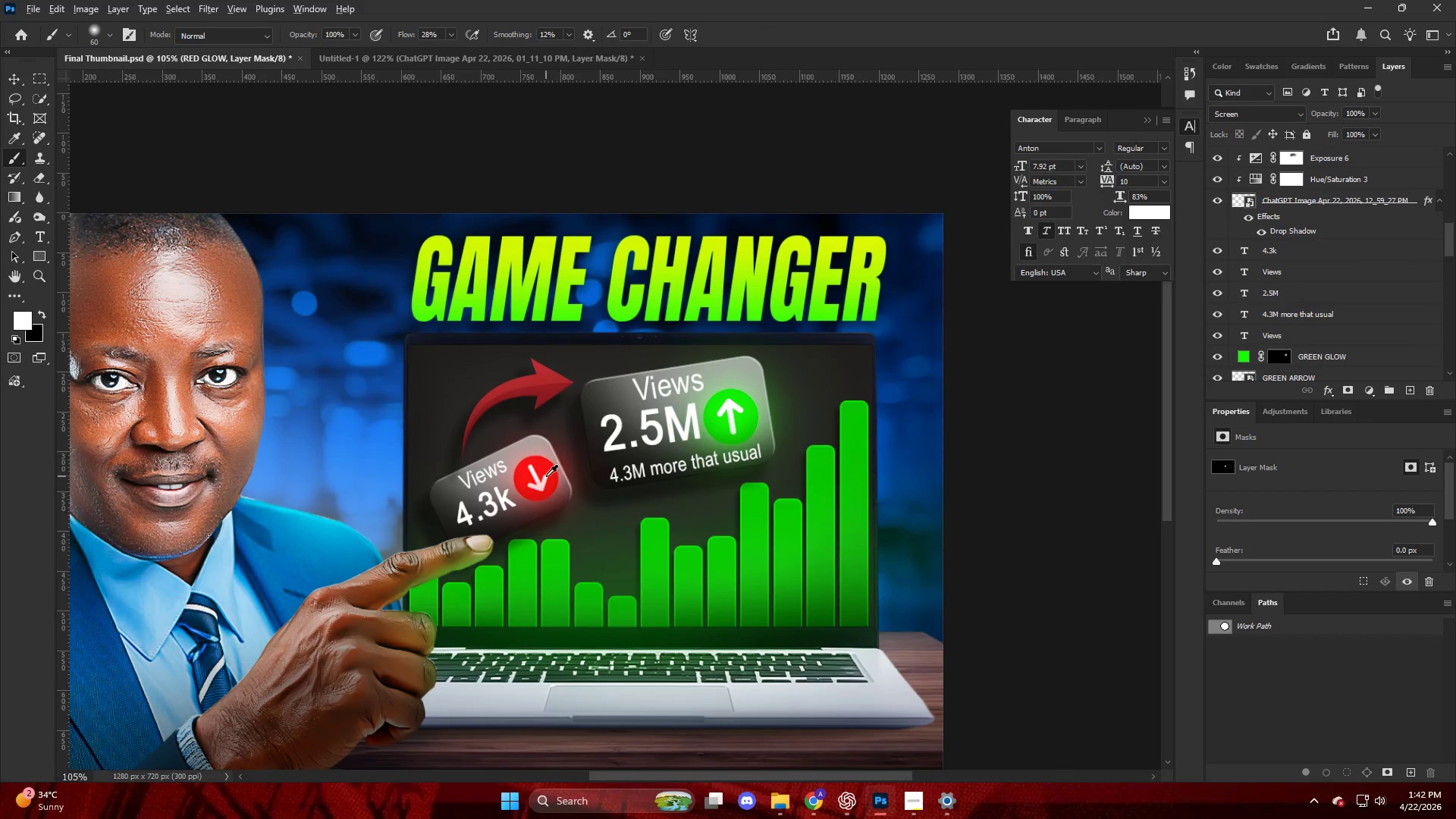 
scroll: coordinate [545, 475], scroll_direction: down, amount: 6.0
 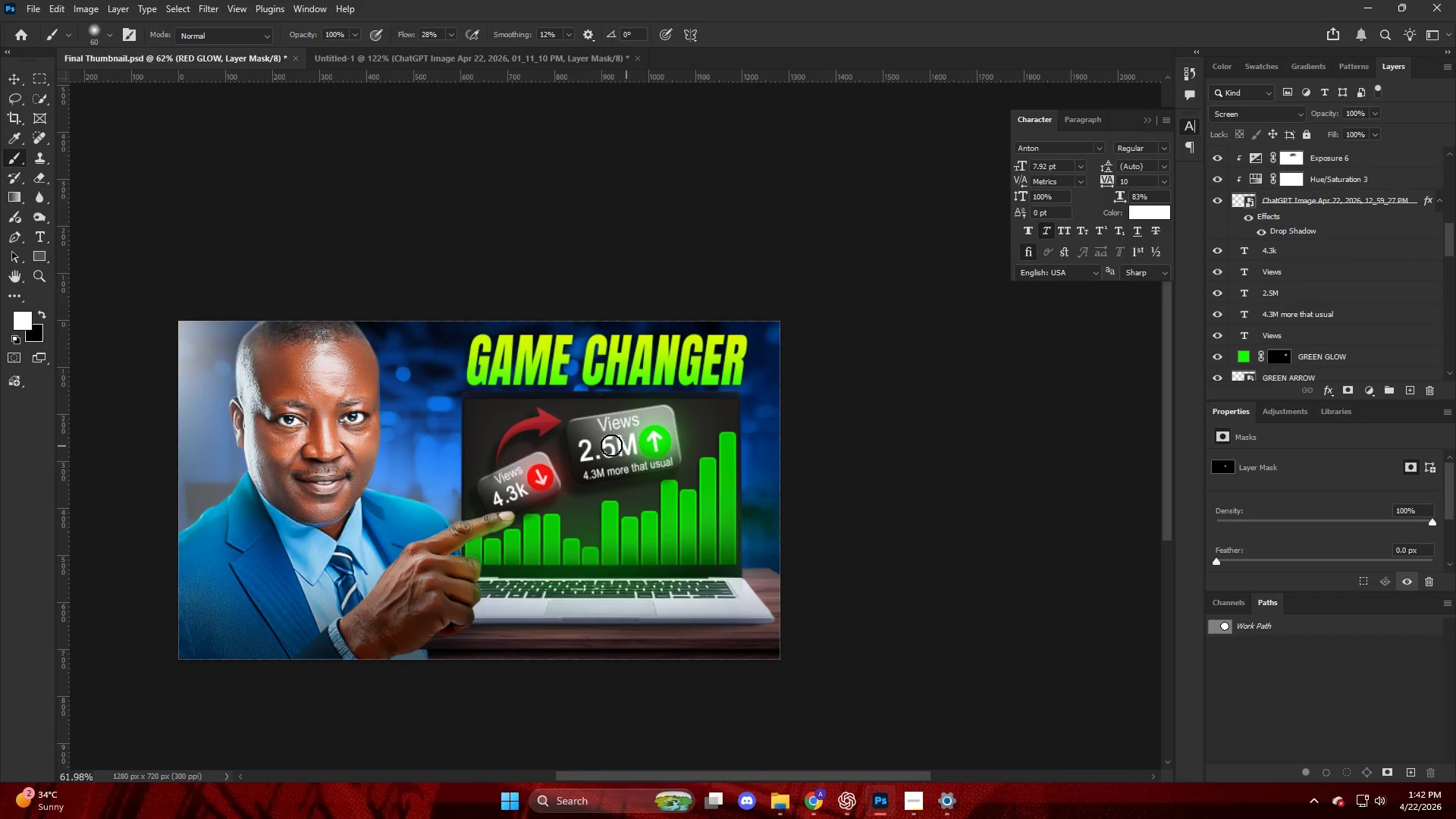 
hold_key(key=AltLeft, duration=0.94)
scroll: coordinate [530, 490], scroll_direction: up, amount: 8.0
 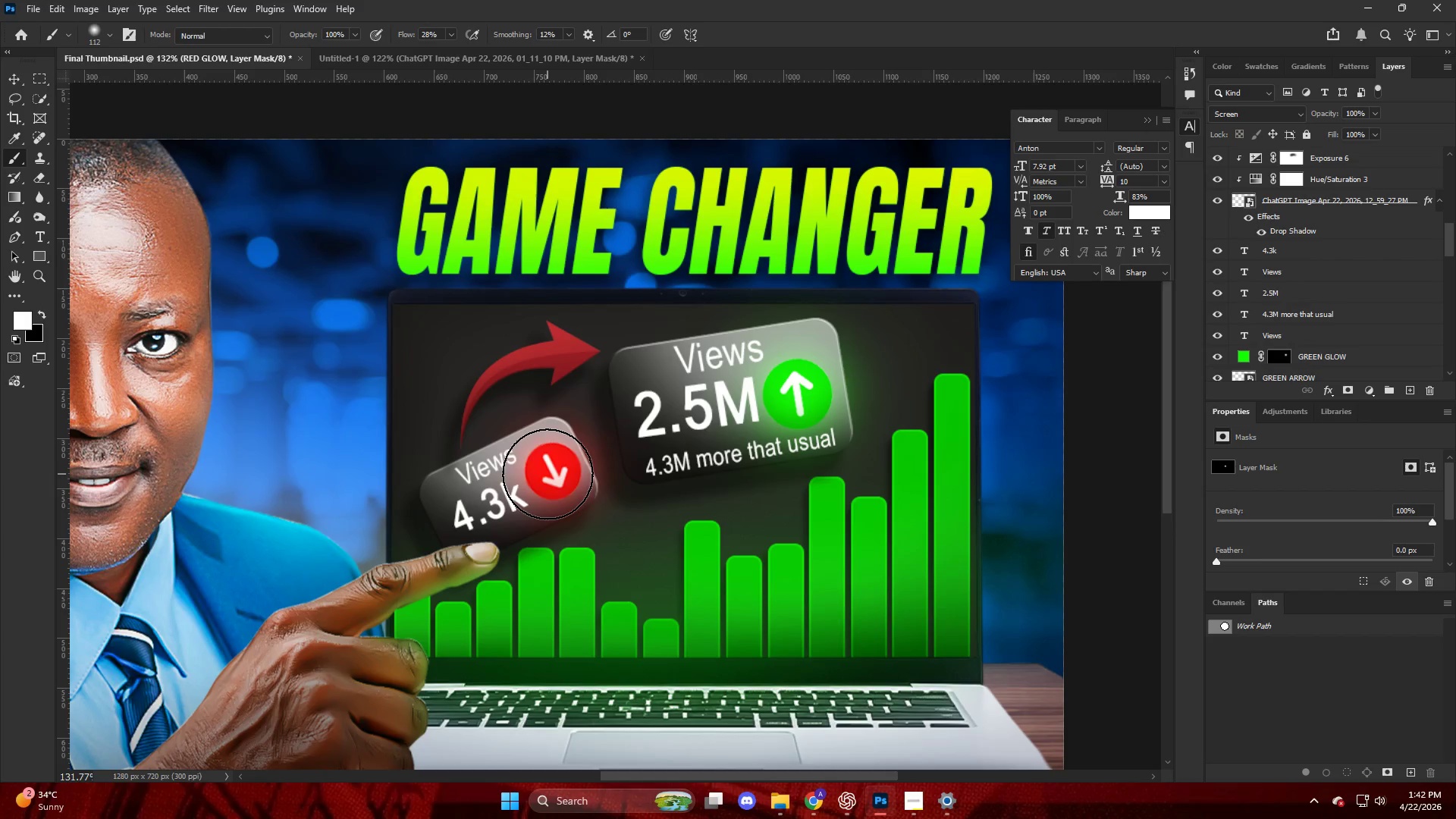 
left_click([545, 473])
 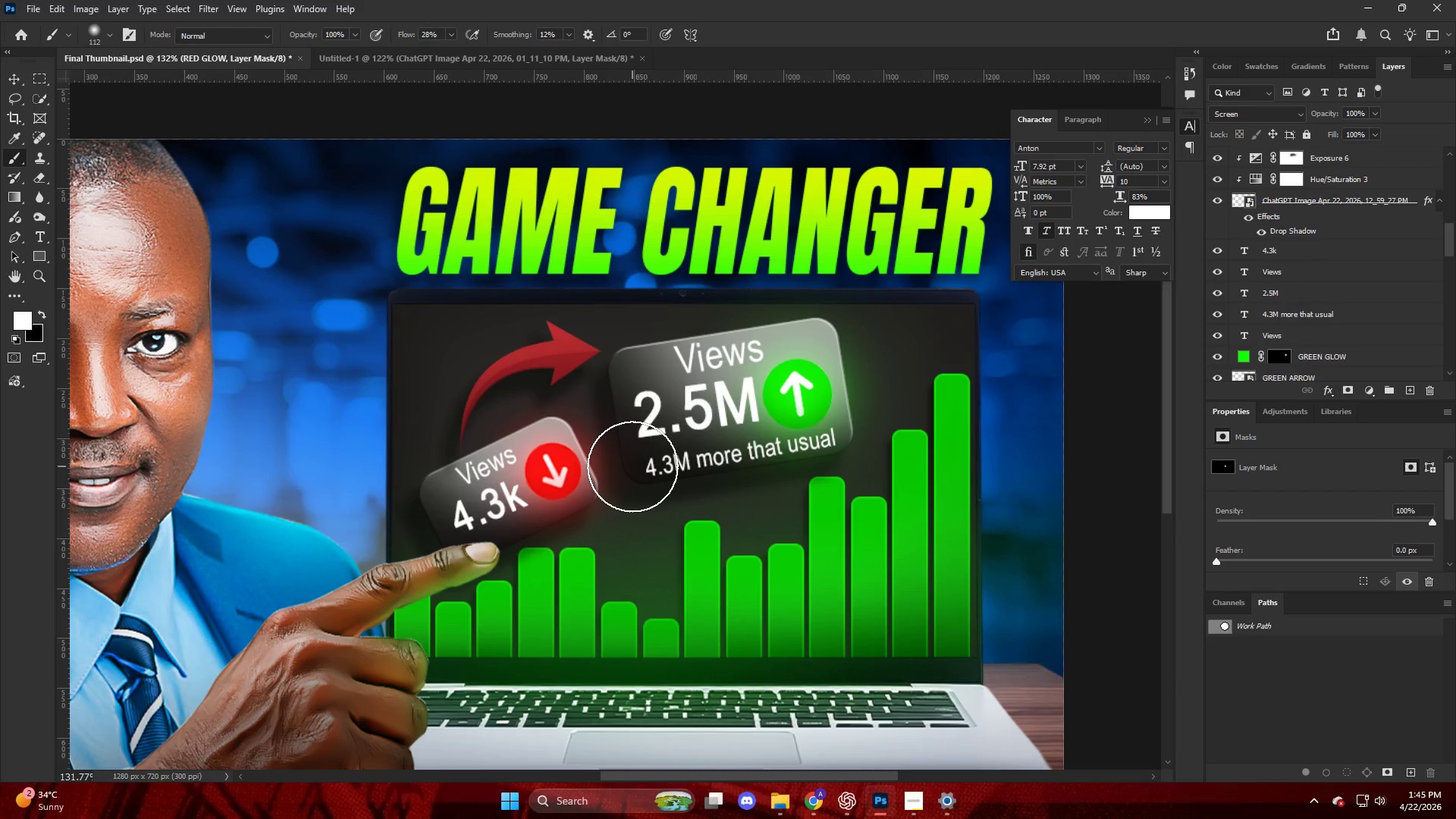 
wait(152.16)
 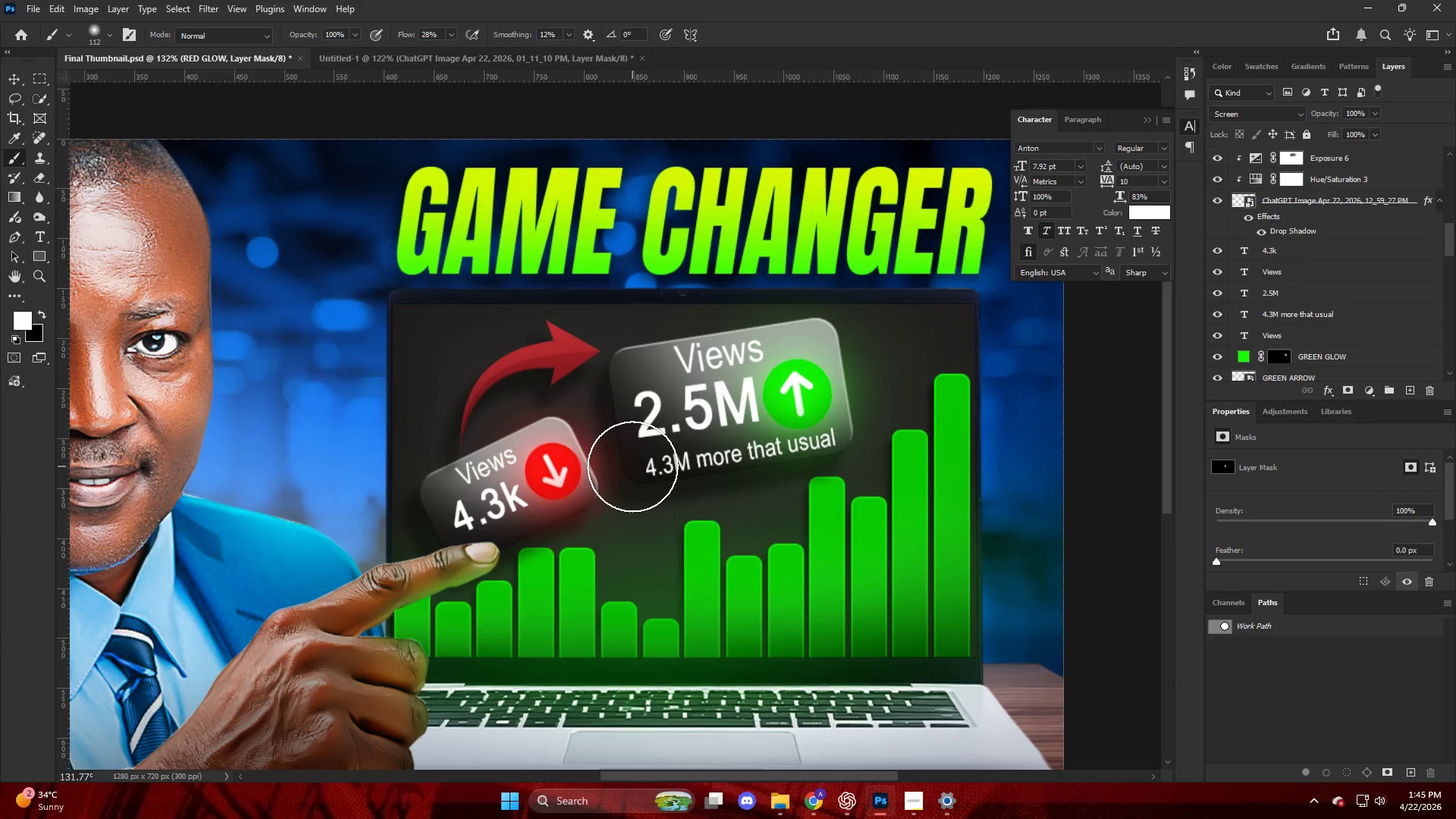 
hold_key(key=AltLeft, duration=0.34)
hold_key(key=ControlLeft, duration=0.8)
scroll: coordinate [661, 438], scroll_direction: up, amount: 4.0
 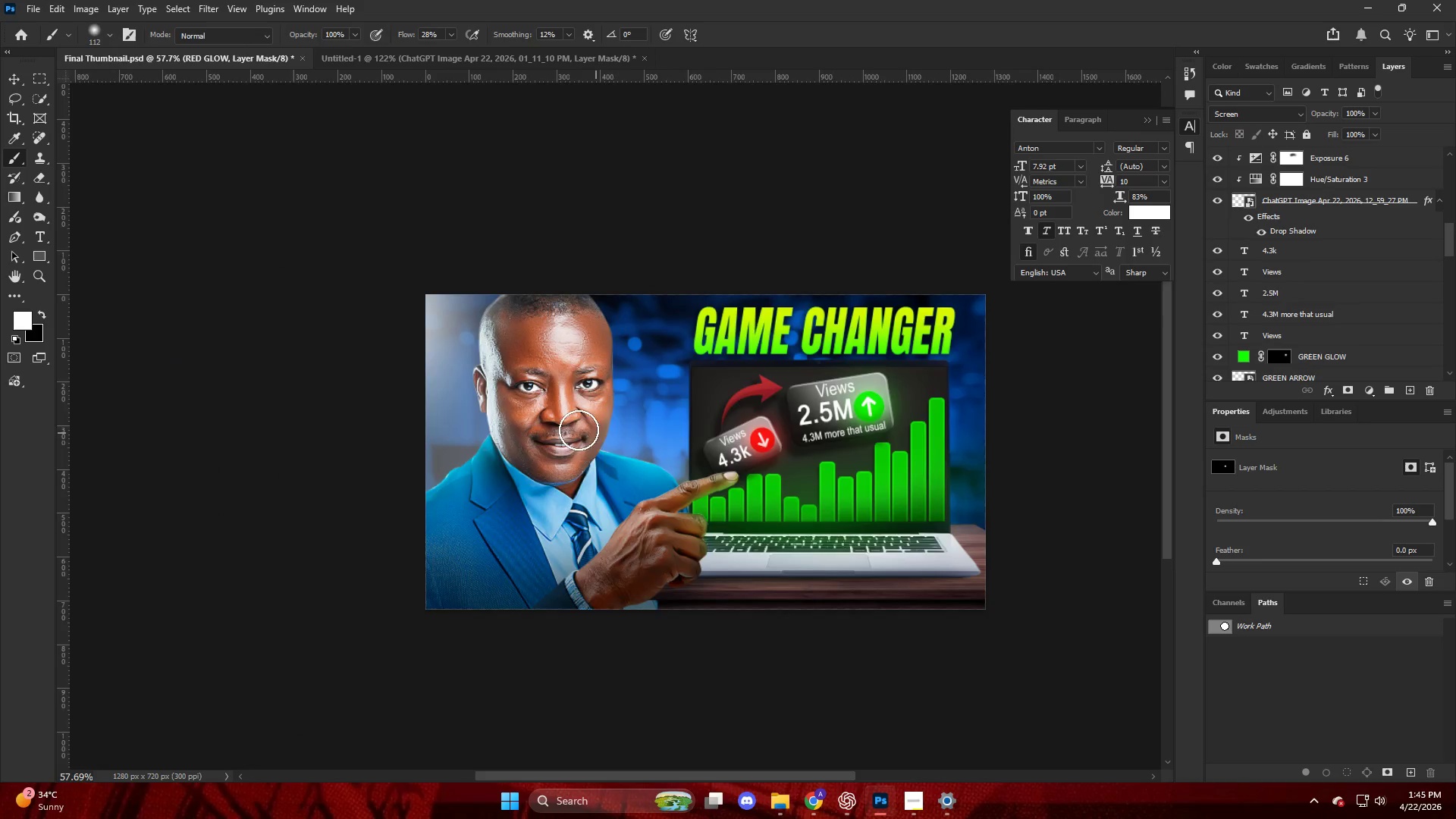 
key(Alt+AltLeft)
 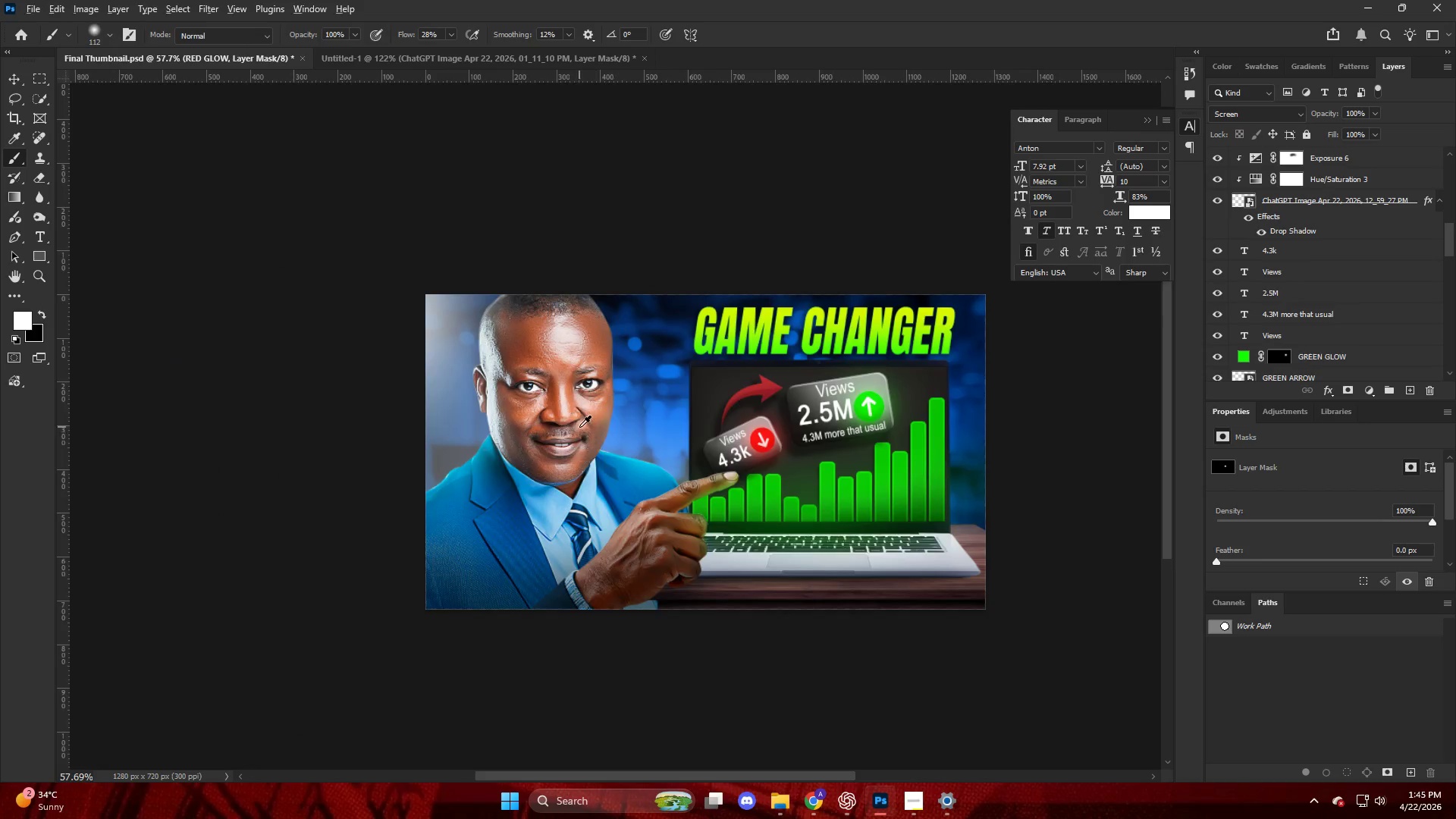 
scroll: coordinate [579, 427], scroll_direction: up, amount: 4.0
 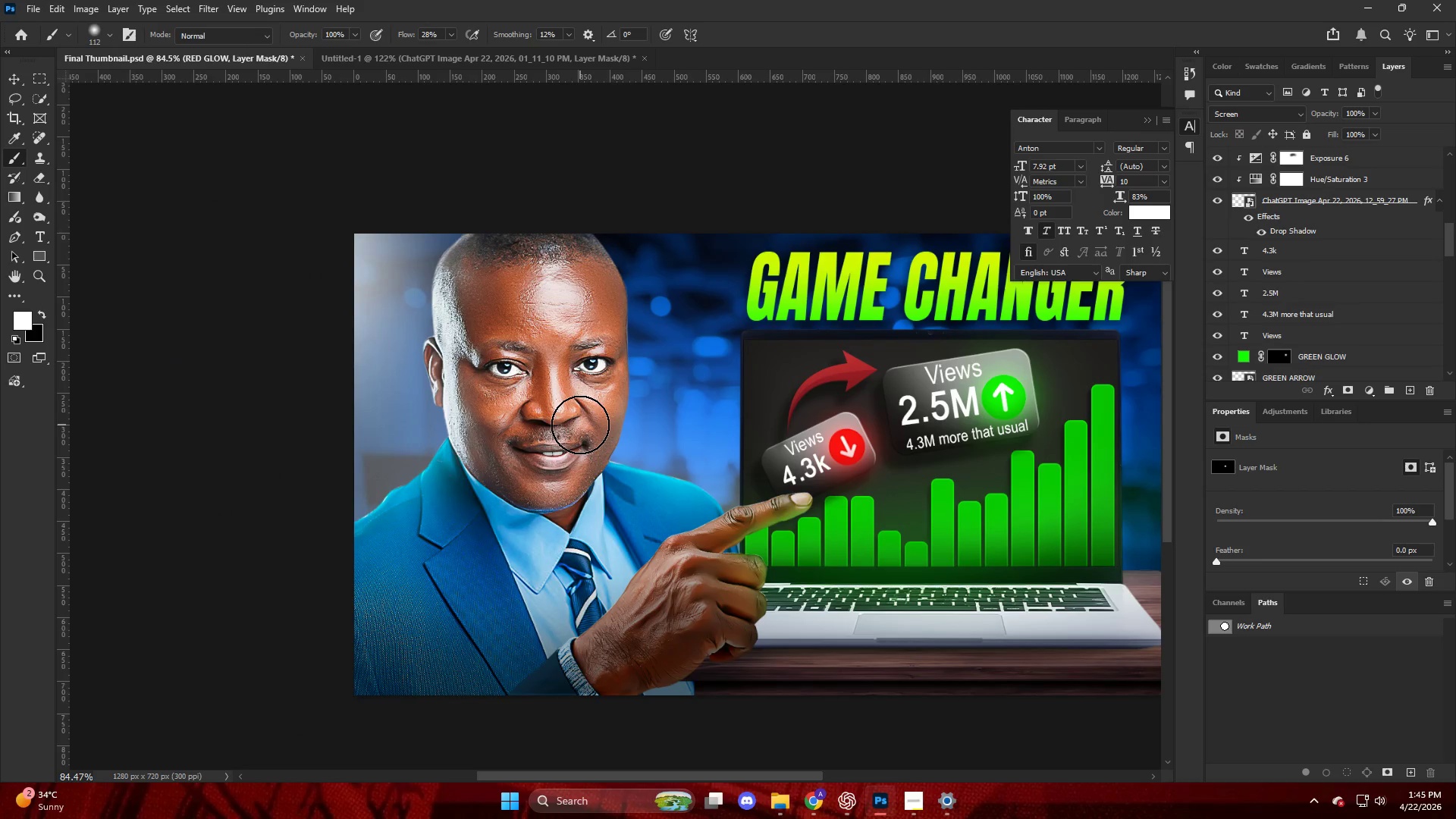 
key(Alt+AltLeft)
 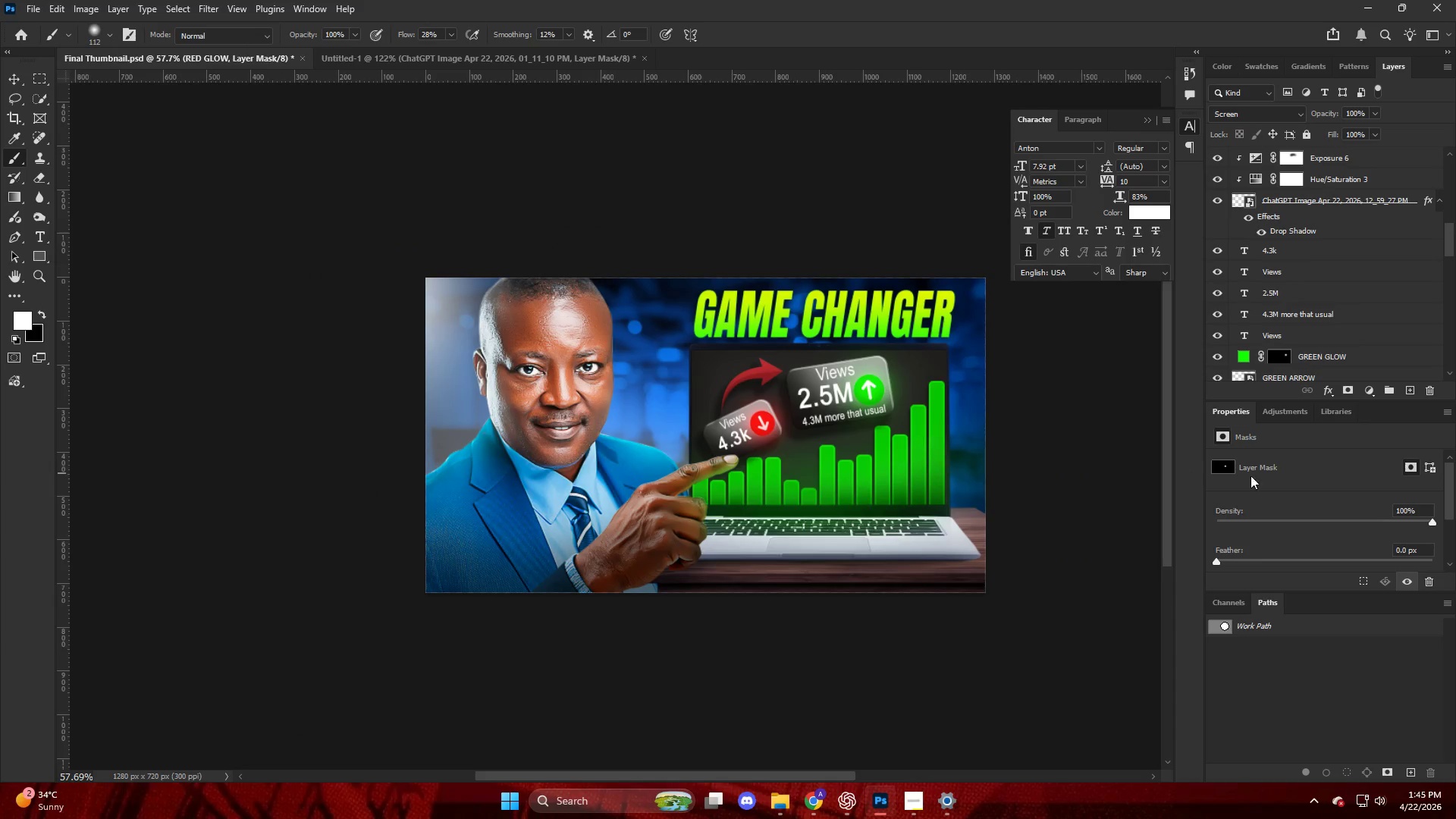 
scroll: coordinate [580, 425], scroll_direction: down, amount: 6.0
 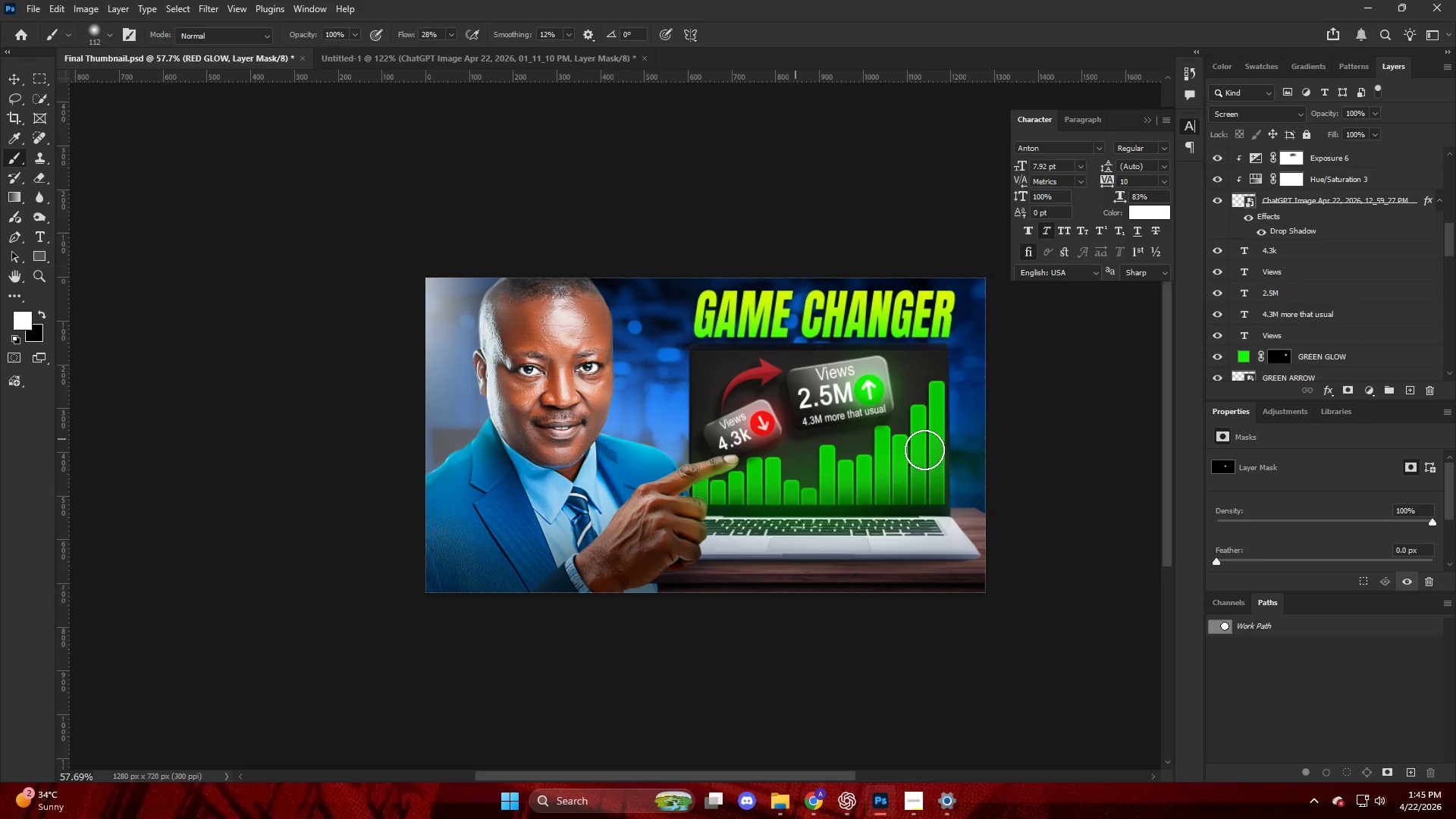 
hold_key(key=AltLeft, duration=0.38)
 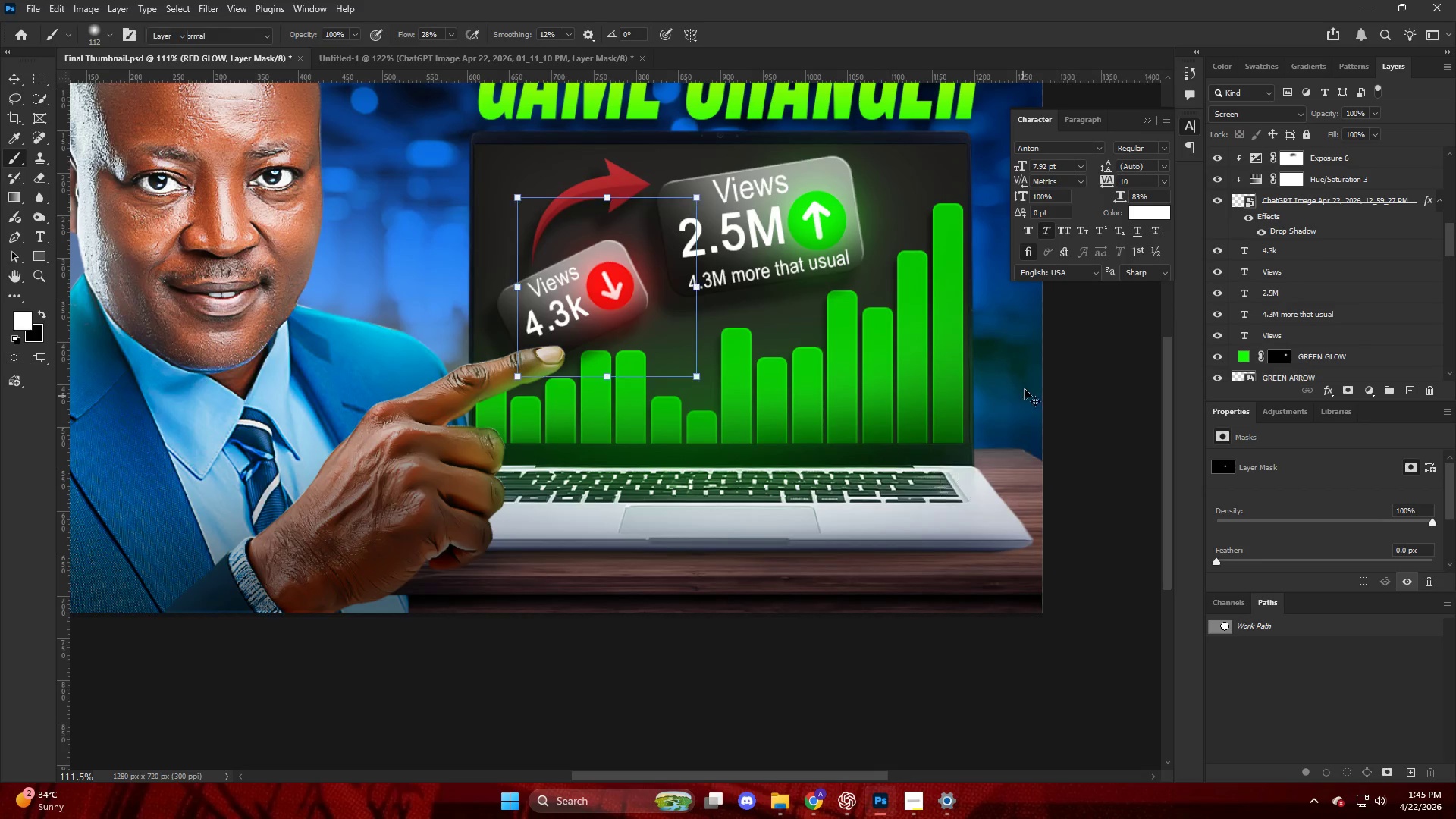 
key(V)
 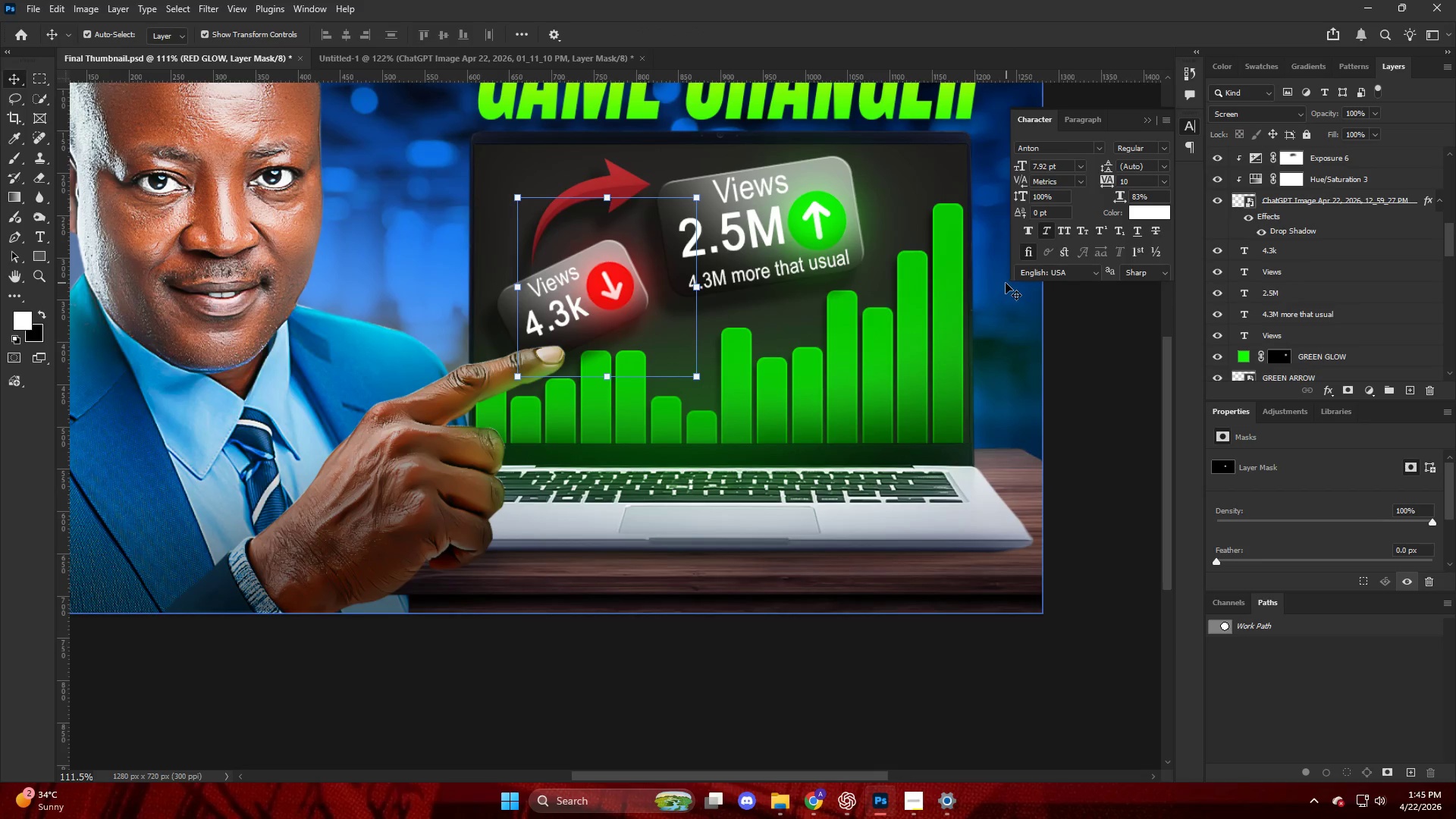 
scroll: coordinate [924, 517], scroll_direction: up, amount: 3.0
 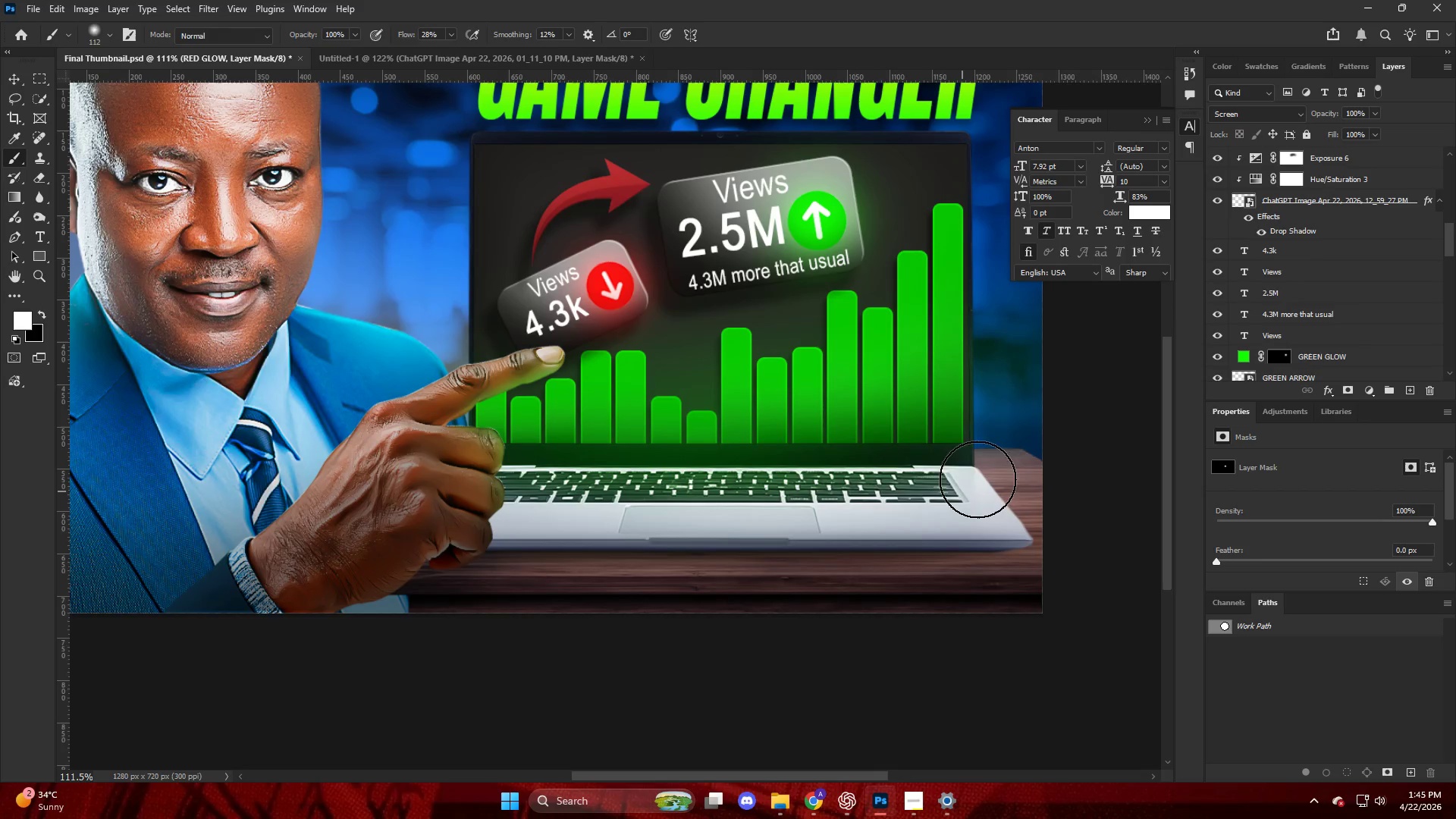 
left_click([1004, 157])
 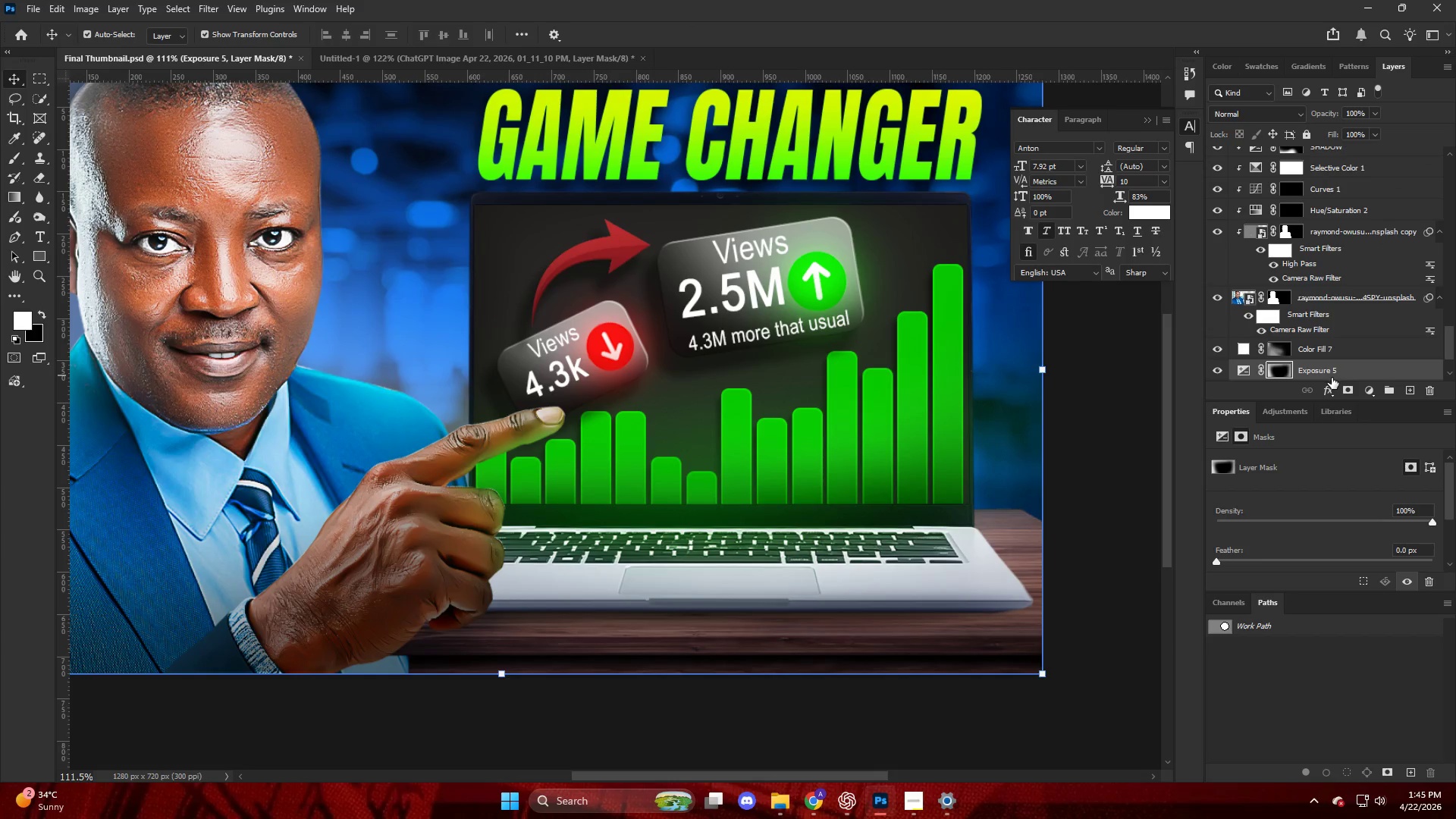 
scroll: coordinate [981, 280], scroll_direction: up, amount: 5.0
 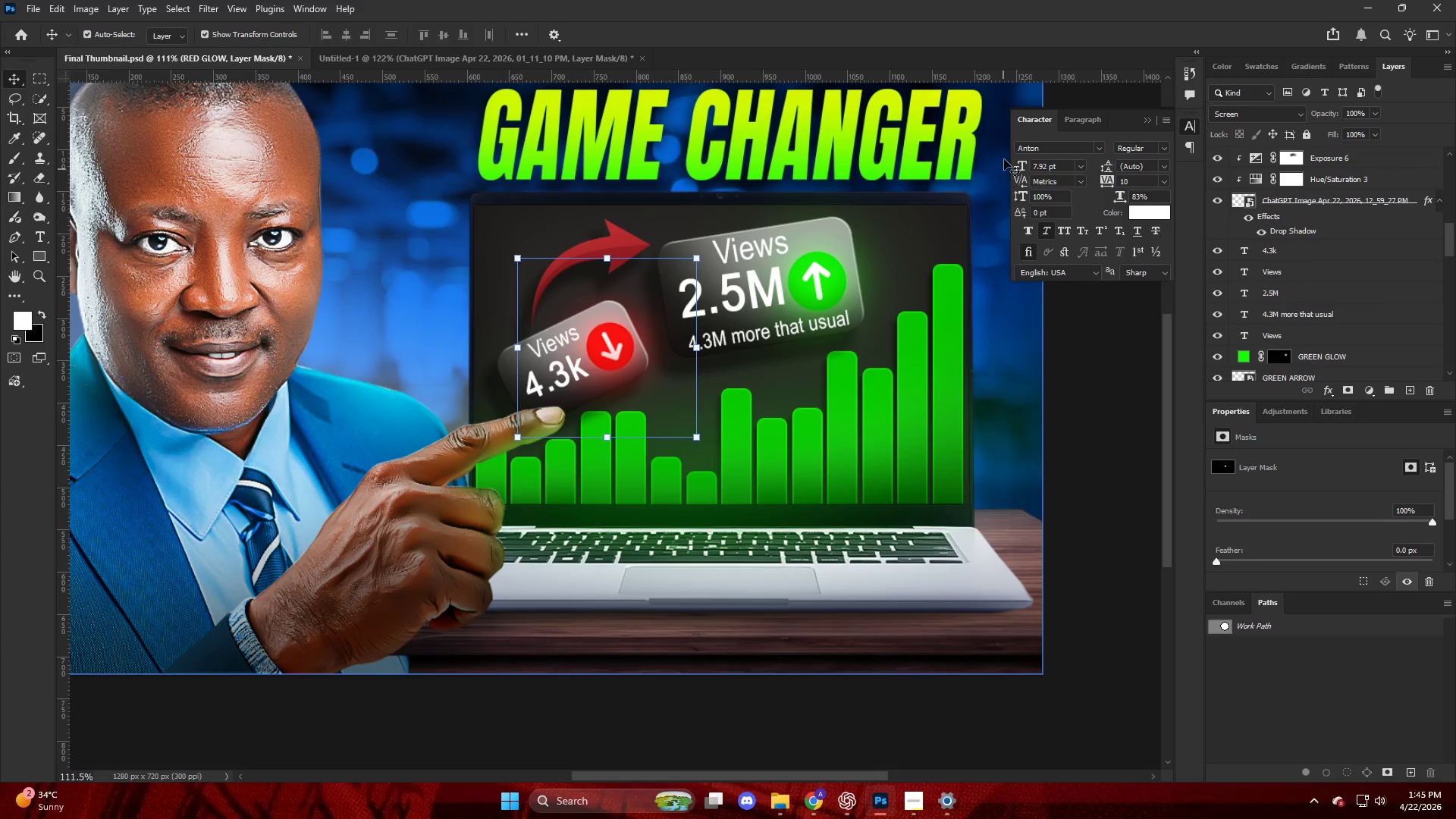 
left_click([1366, 391])
 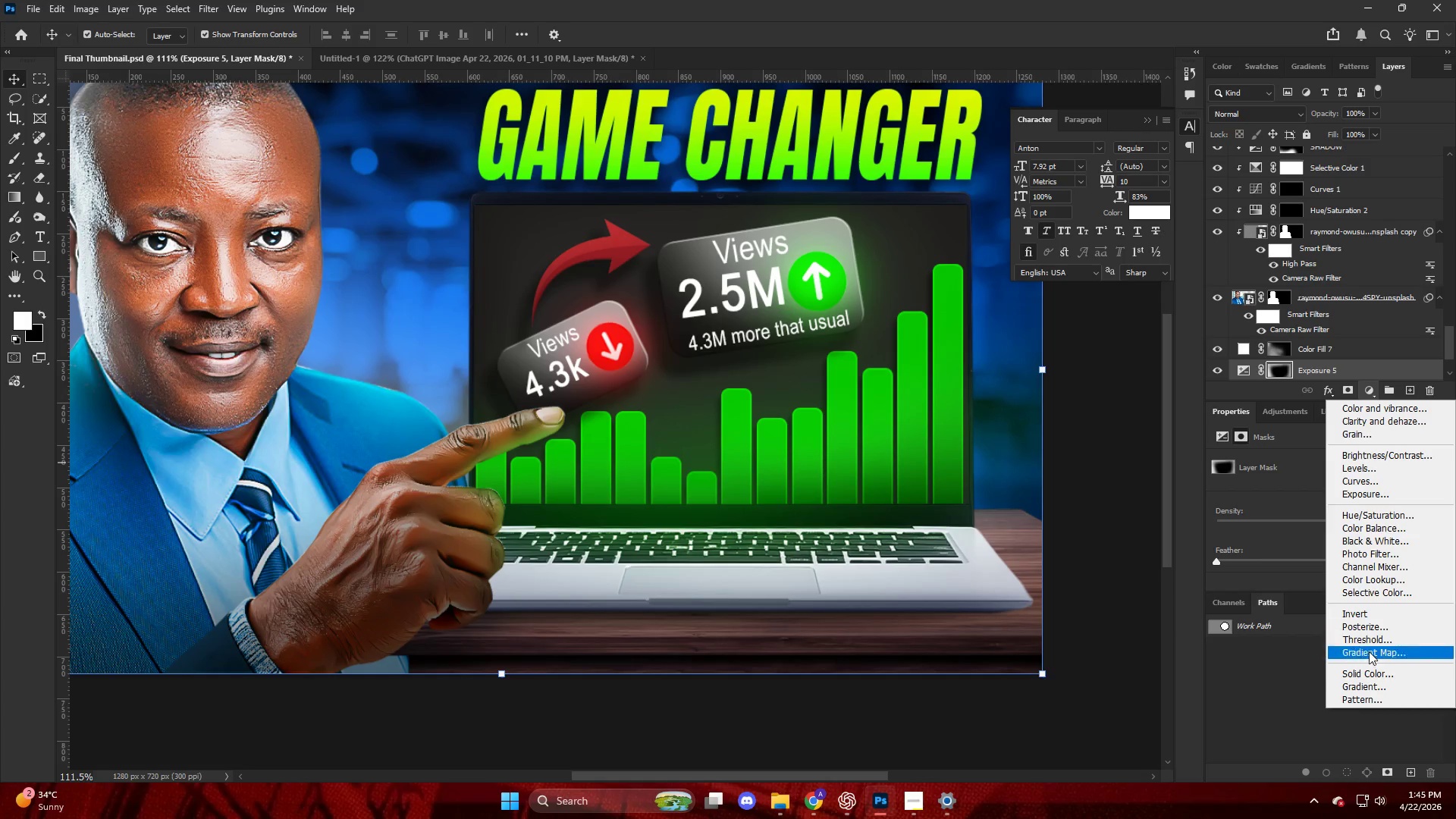 
left_click([1374, 672])
 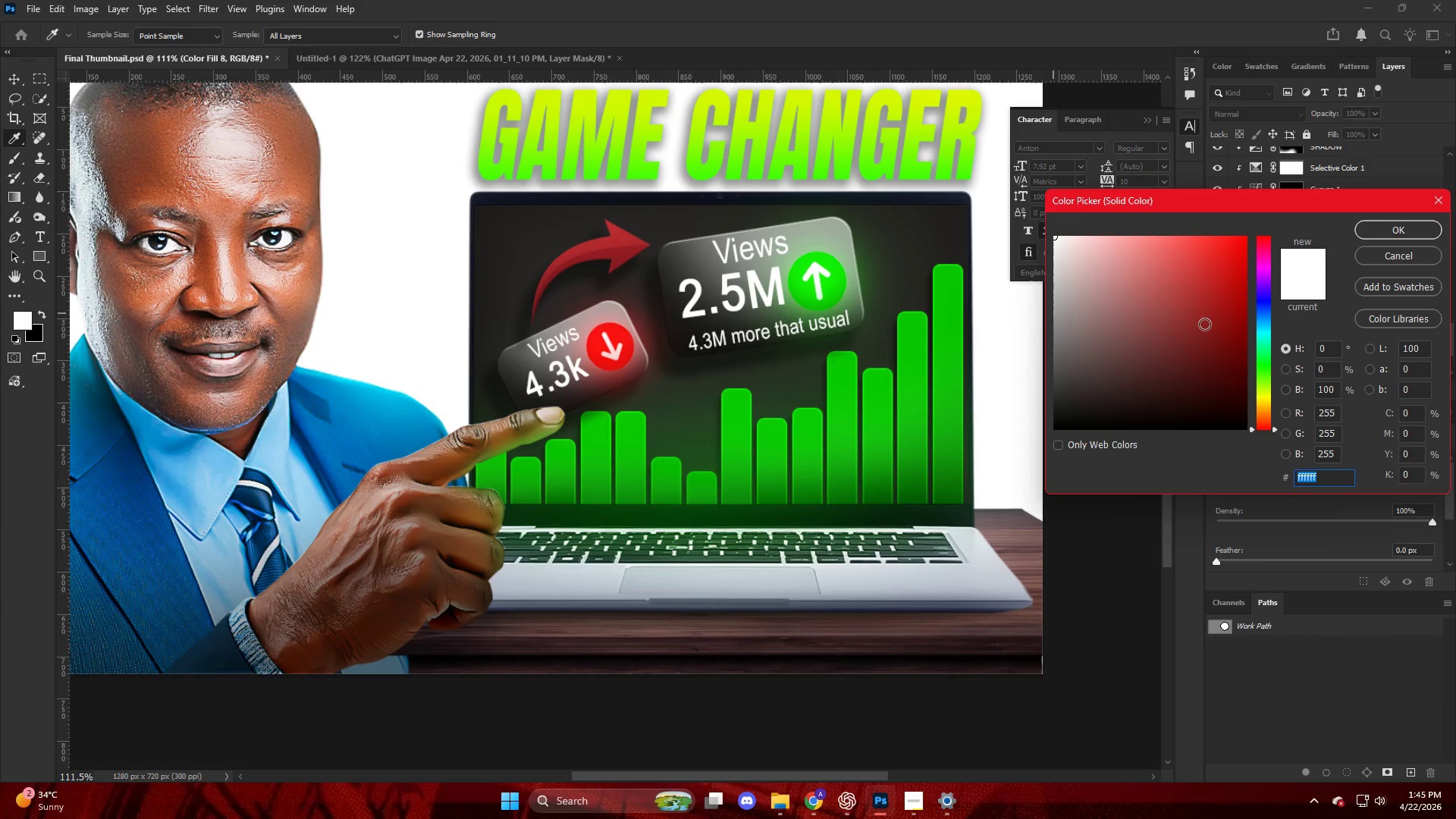 
left_click_drag(start_coordinate=[1207, 320], to_coordinate=[1402, 149])
 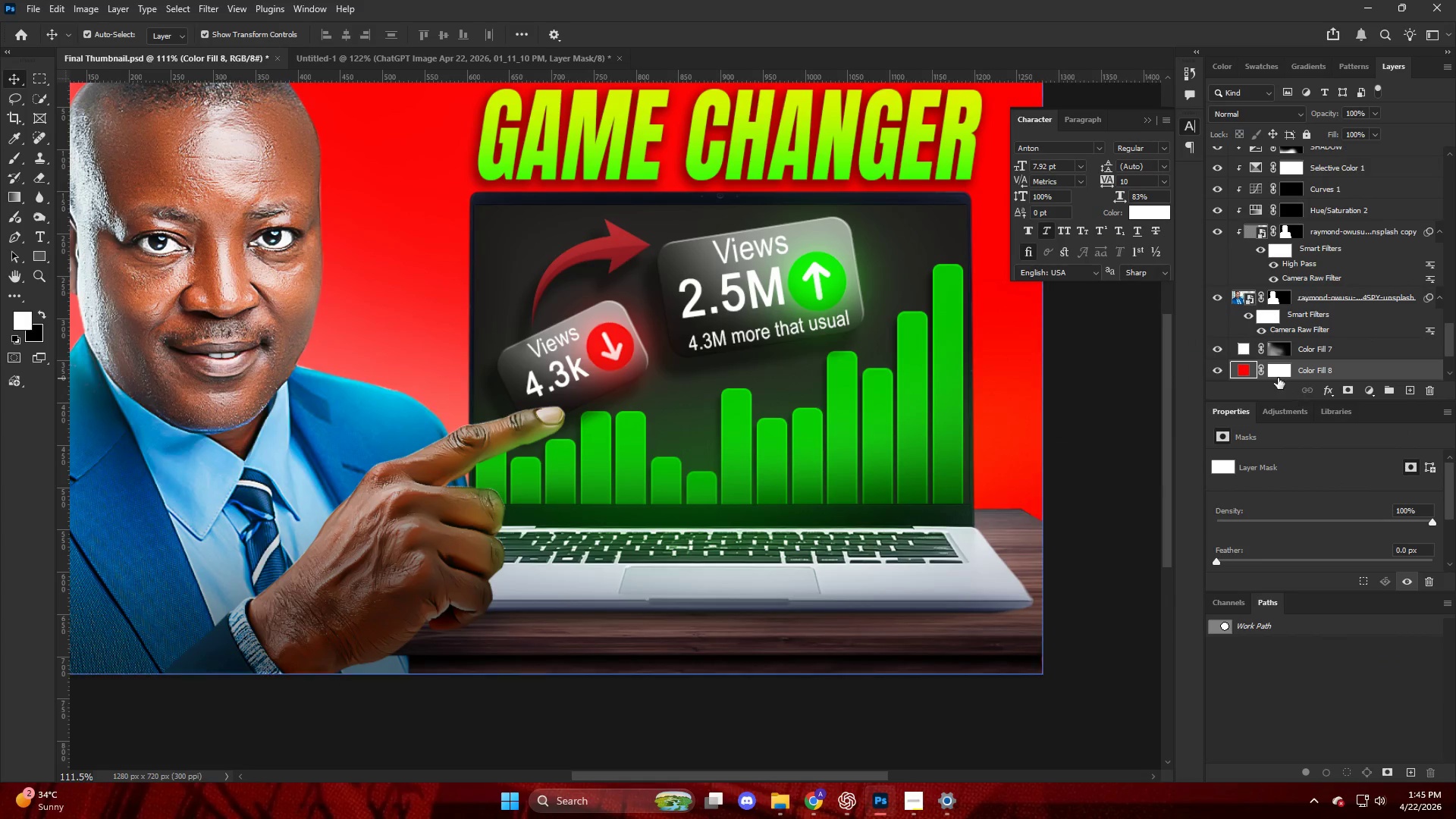 
key(Control+I)
 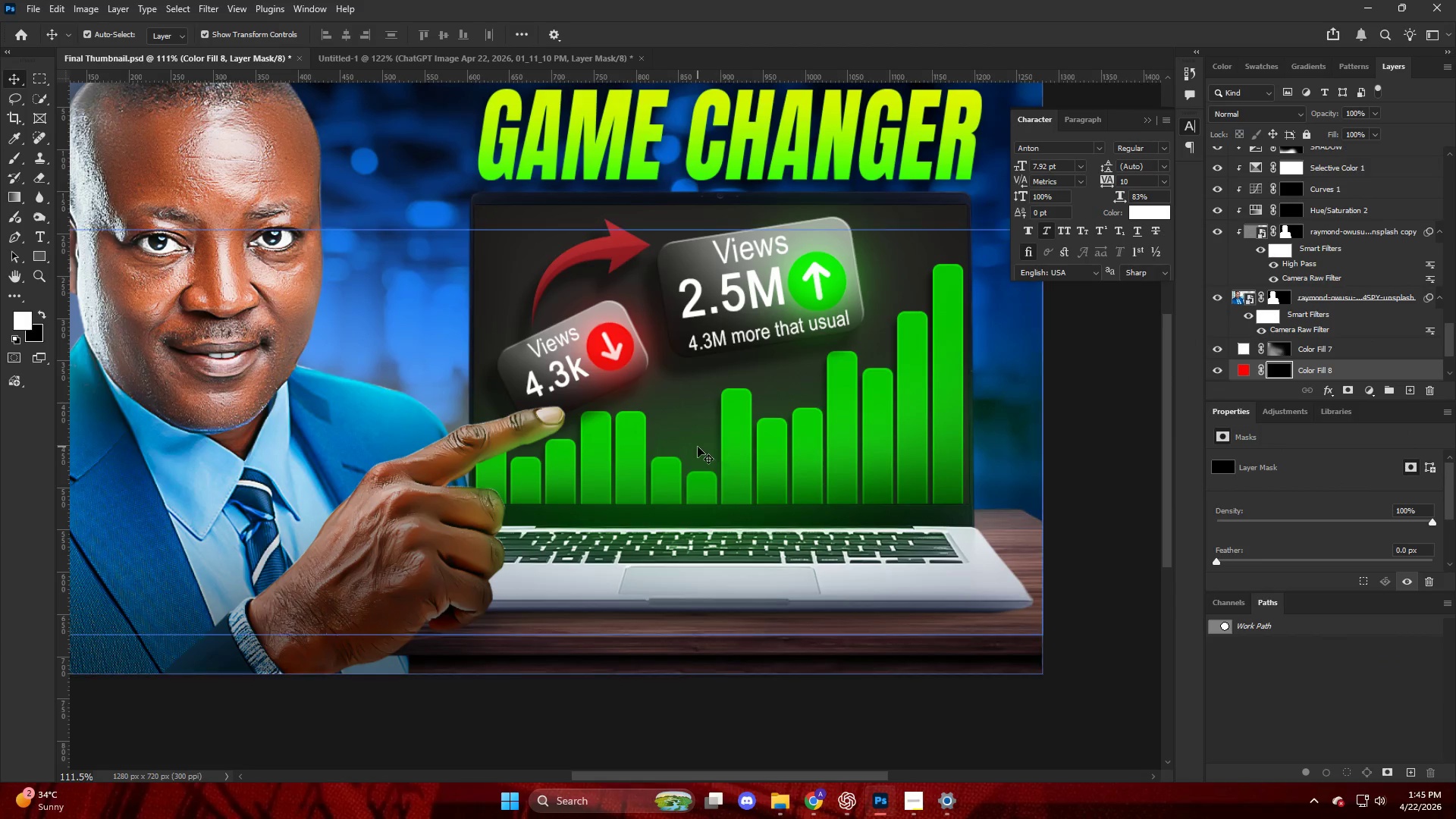 
key(B)
 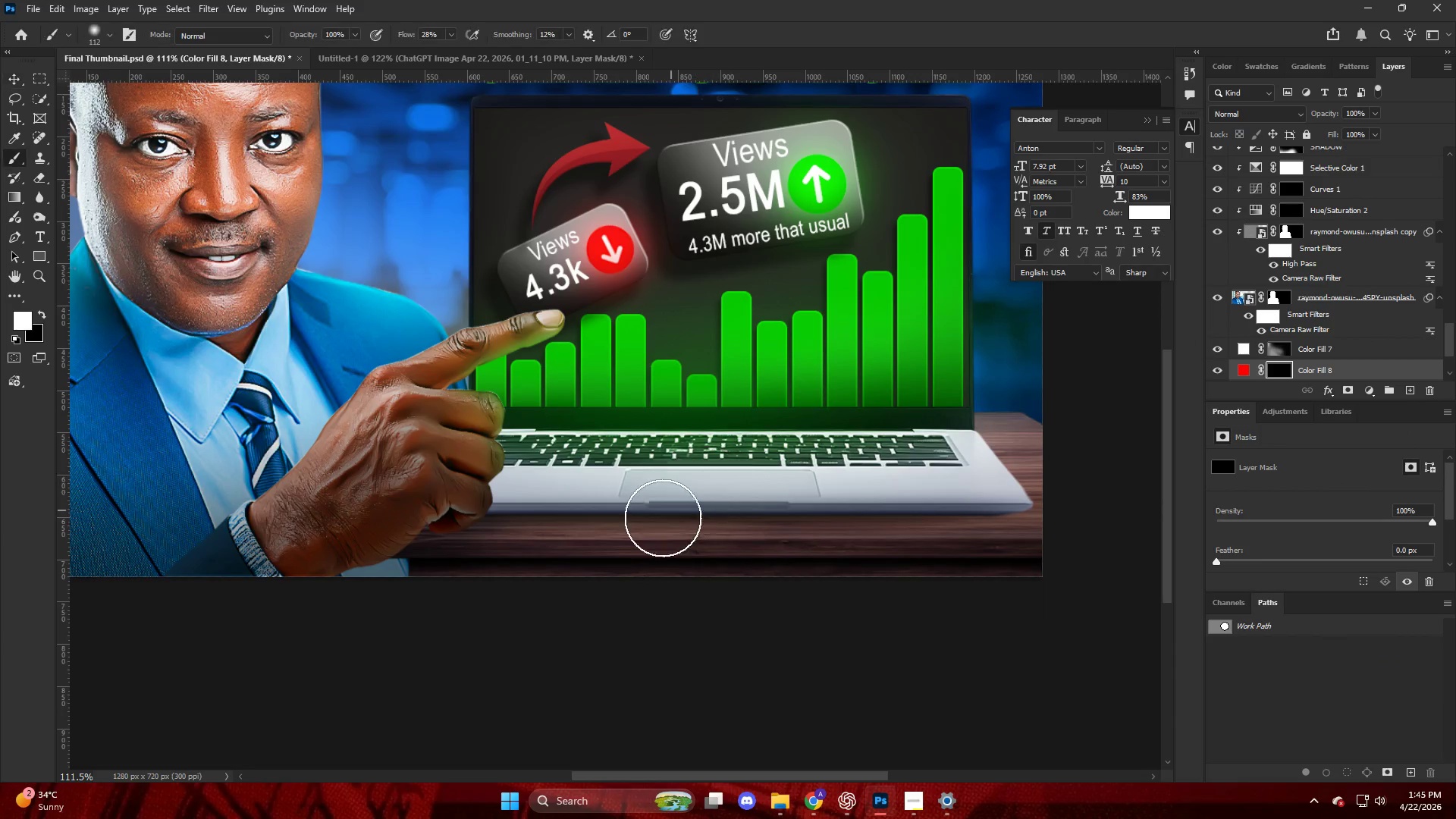 
hold_key(key=AltLeft, duration=0.33)
 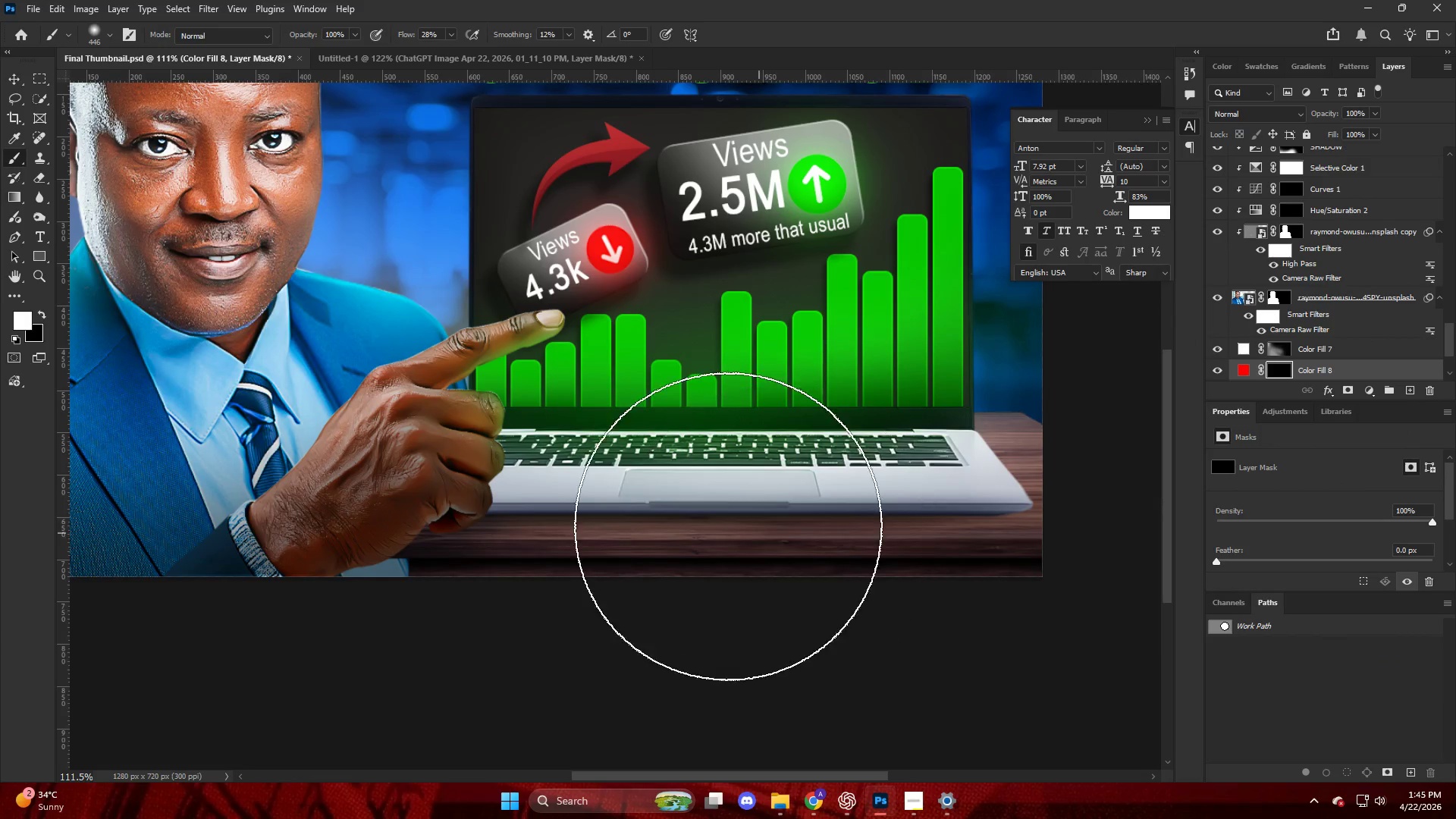 
scroll: coordinate [707, 477], scroll_direction: down, amount: 8.0
 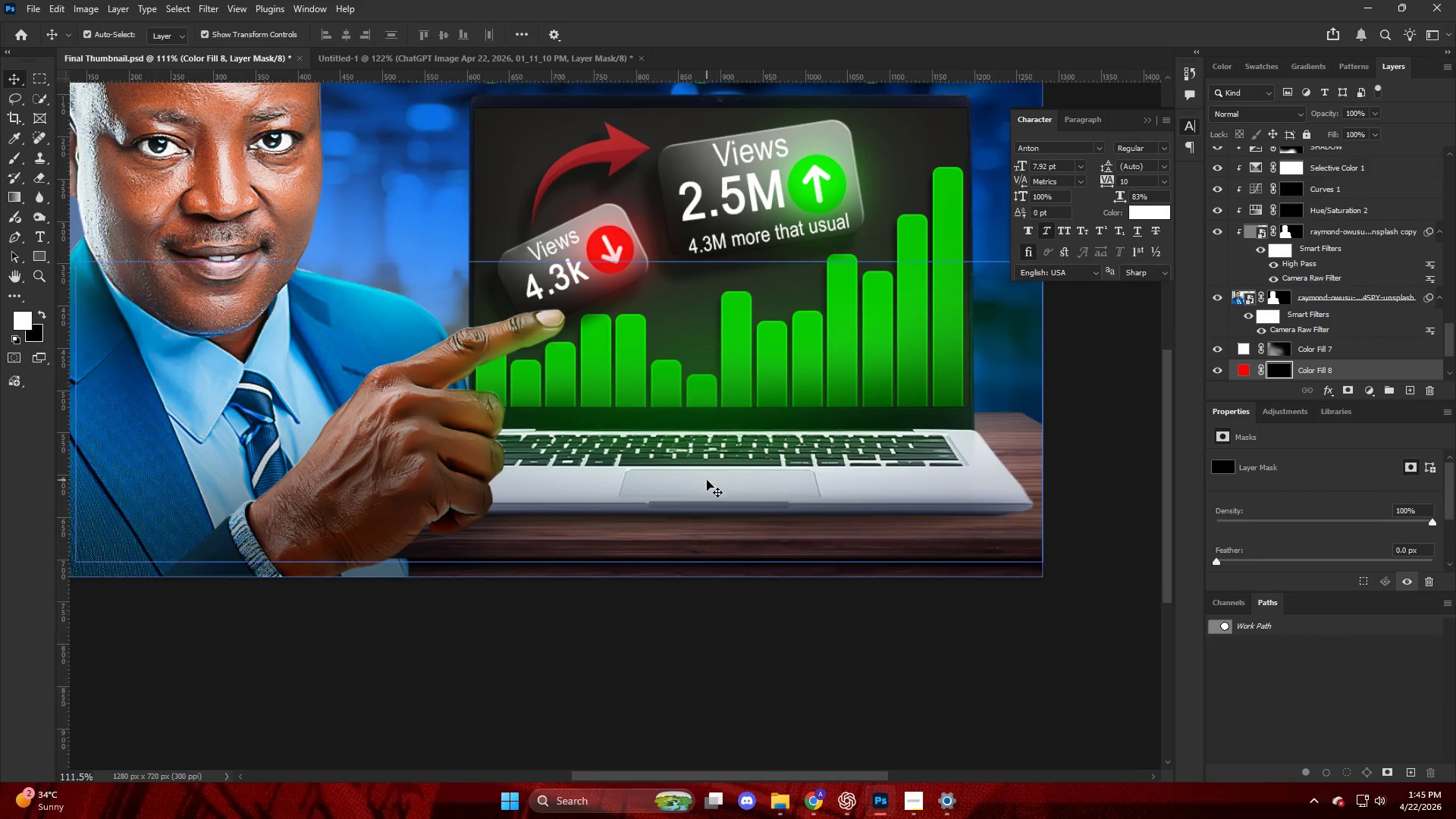 
left_click_drag(start_coordinate=[626, 515], to_coordinate=[935, 552])
 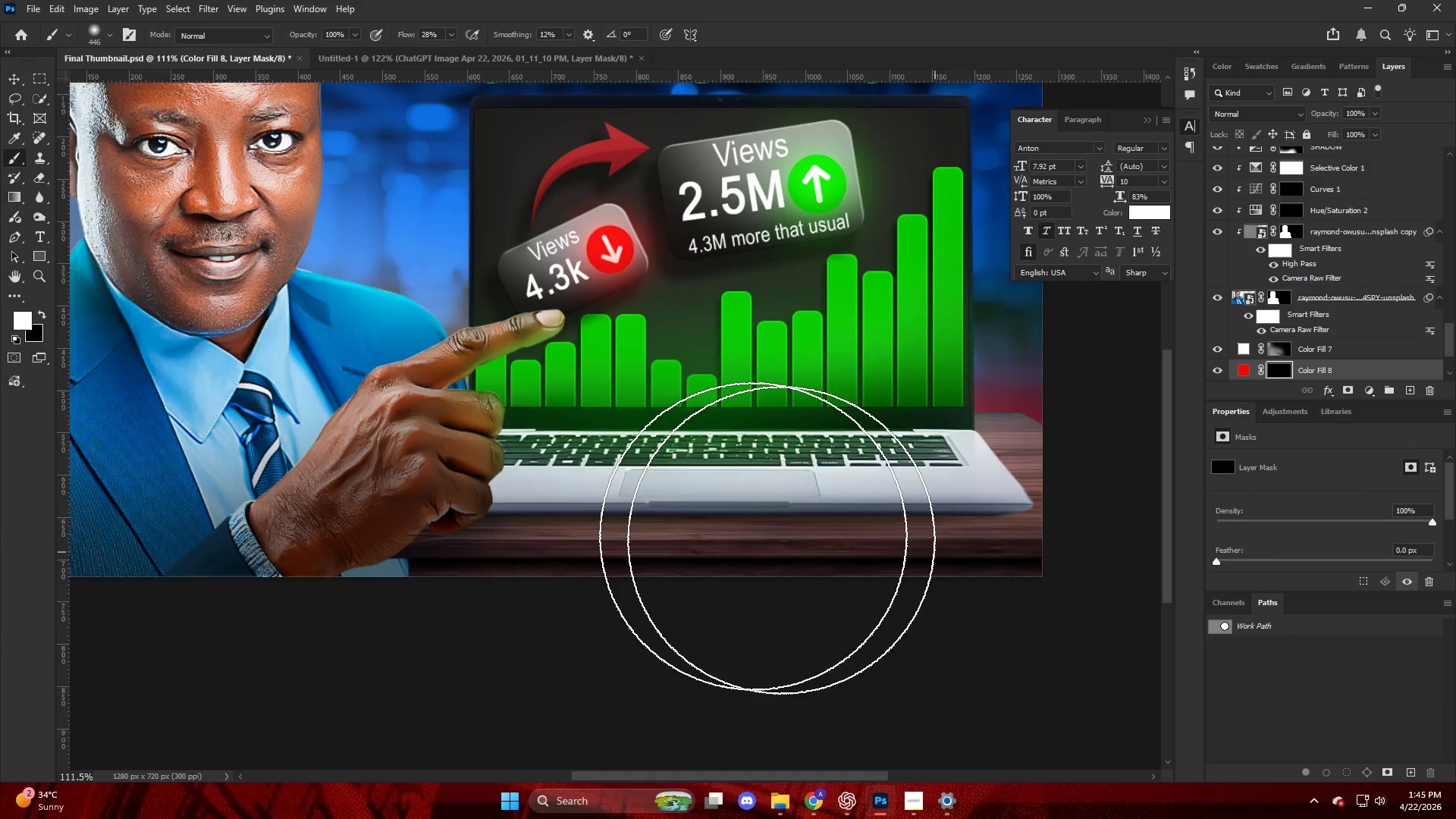 
hold_key(key=AltLeft, duration=0.62)
scroll: coordinate [619, 522], scroll_direction: down, amount: 5.0
 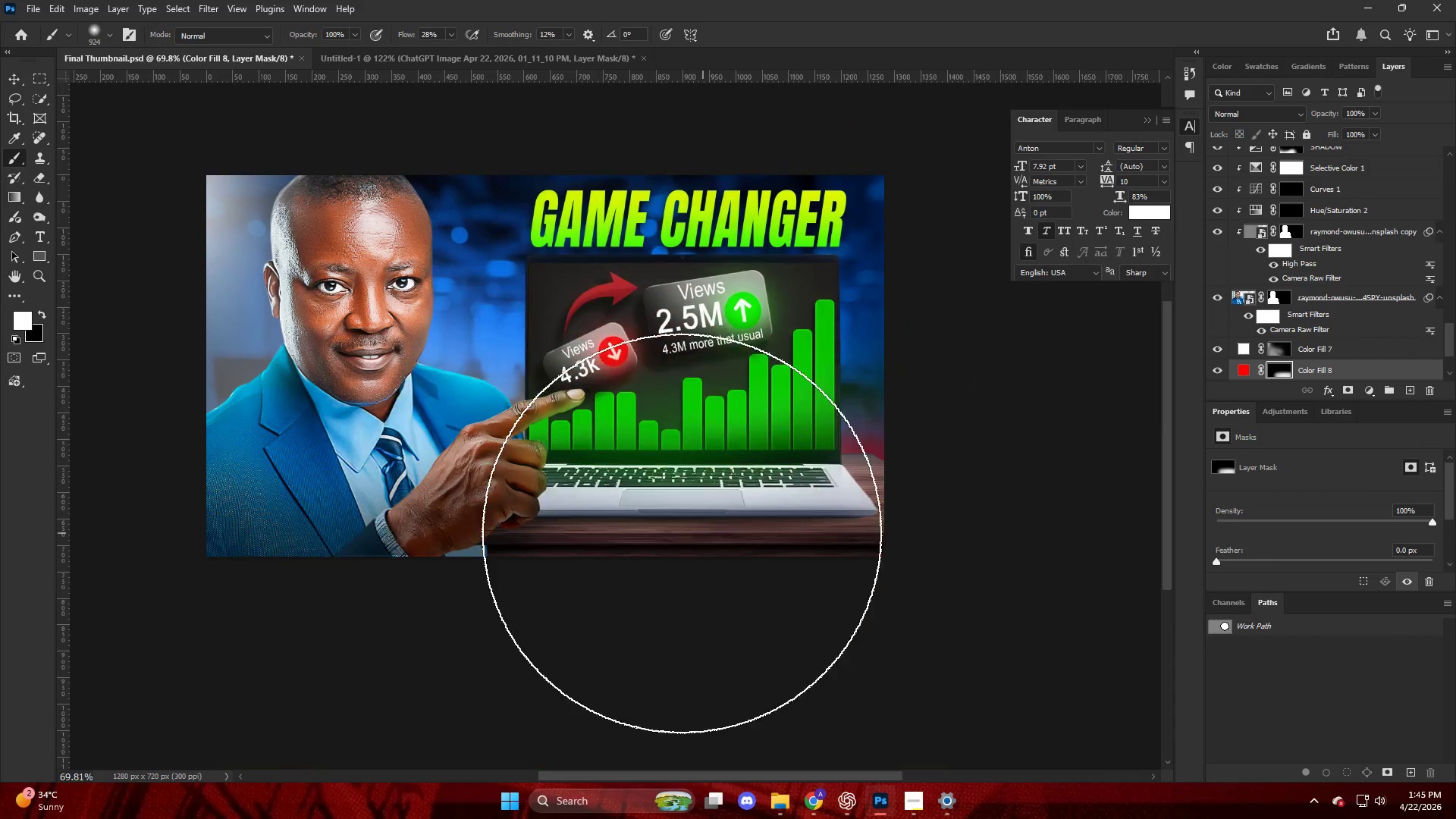 
left_click_drag(start_coordinate=[485, 533], to_coordinate=[330, 480])
 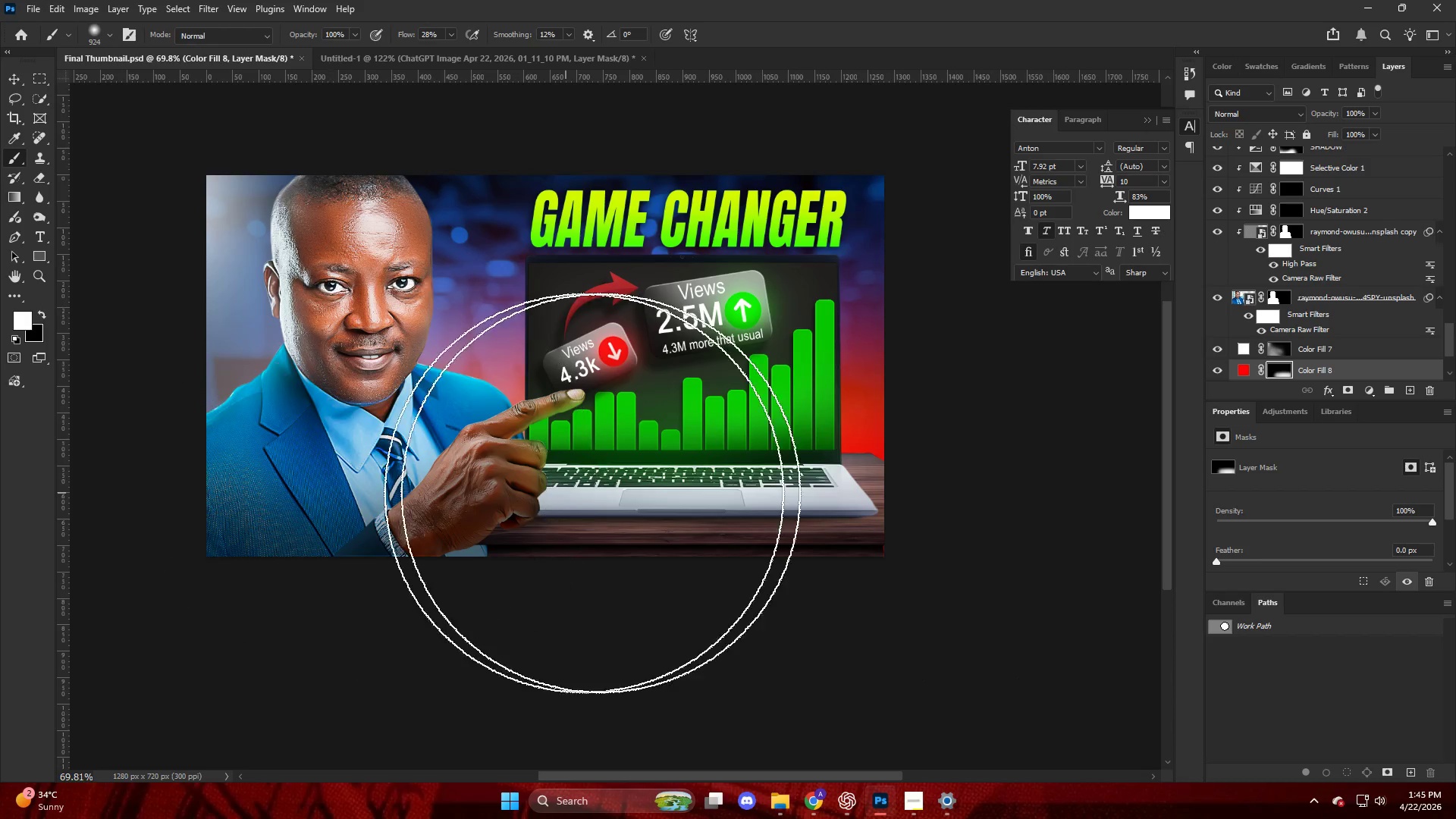 
key(Alt+AltLeft)
 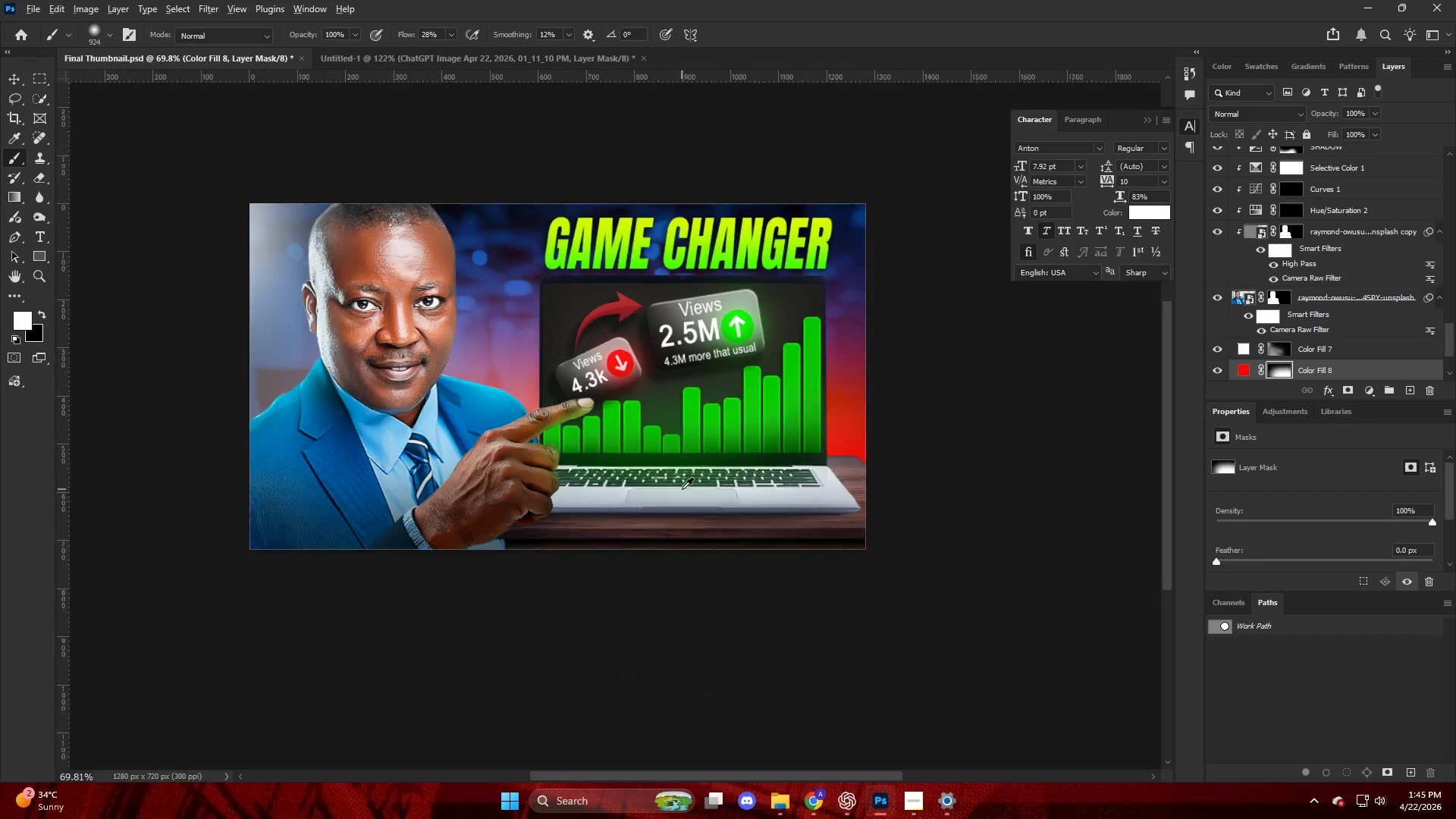 
hold_key(key=AltLeft, duration=0.38)
 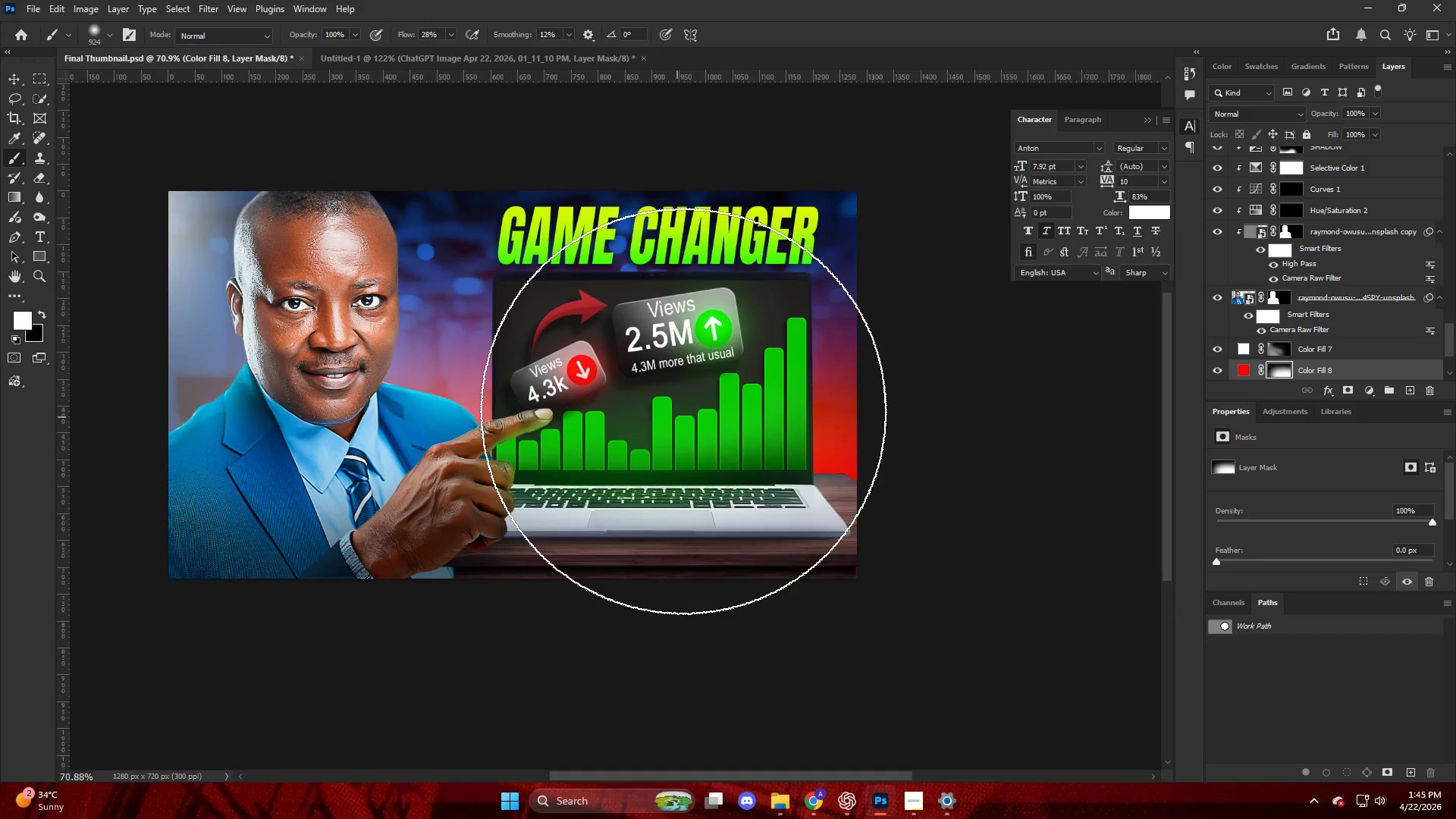 
key(X)
 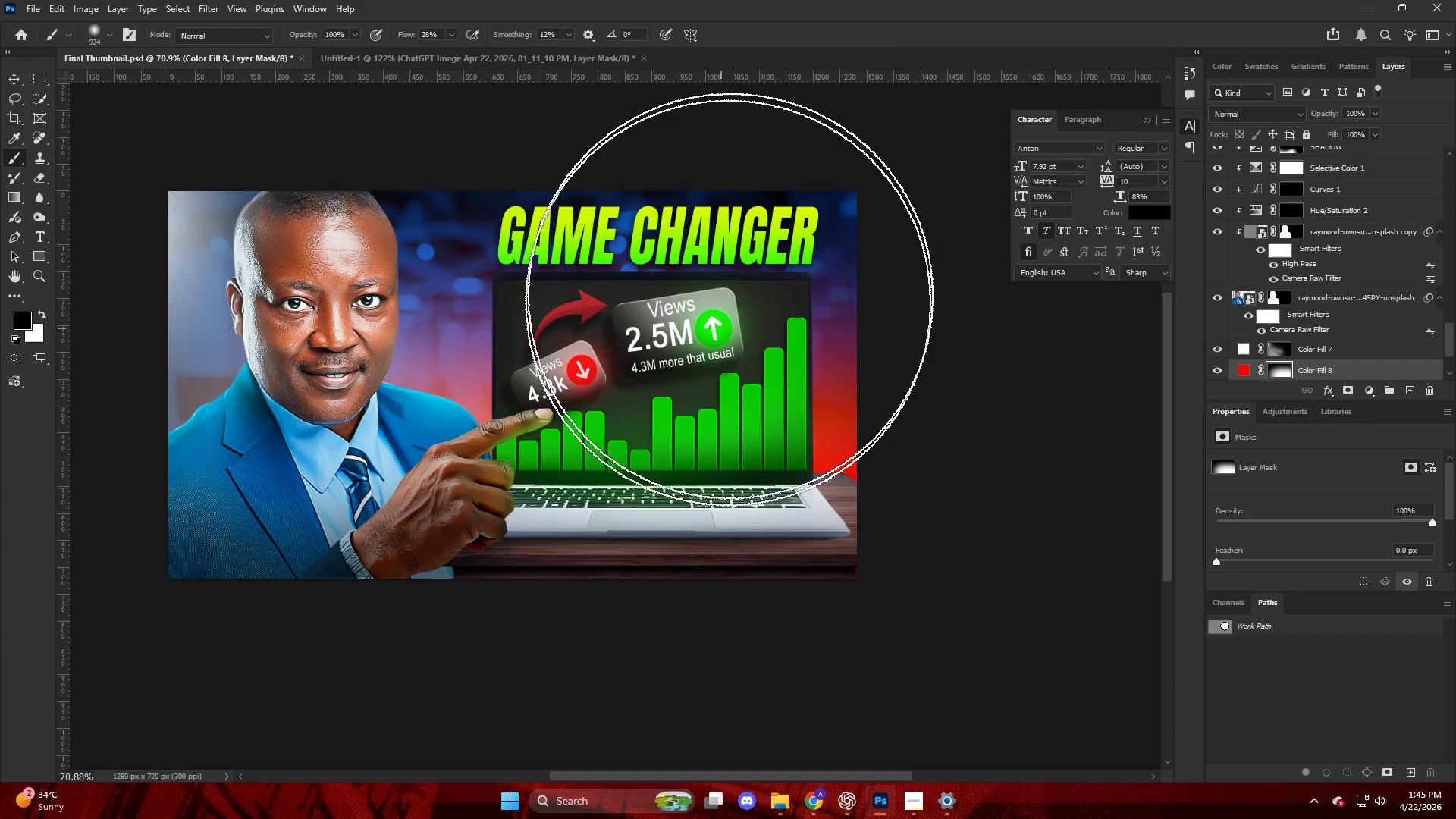 
left_click_drag(start_coordinate=[733, 290], to_coordinate=[779, 258])
 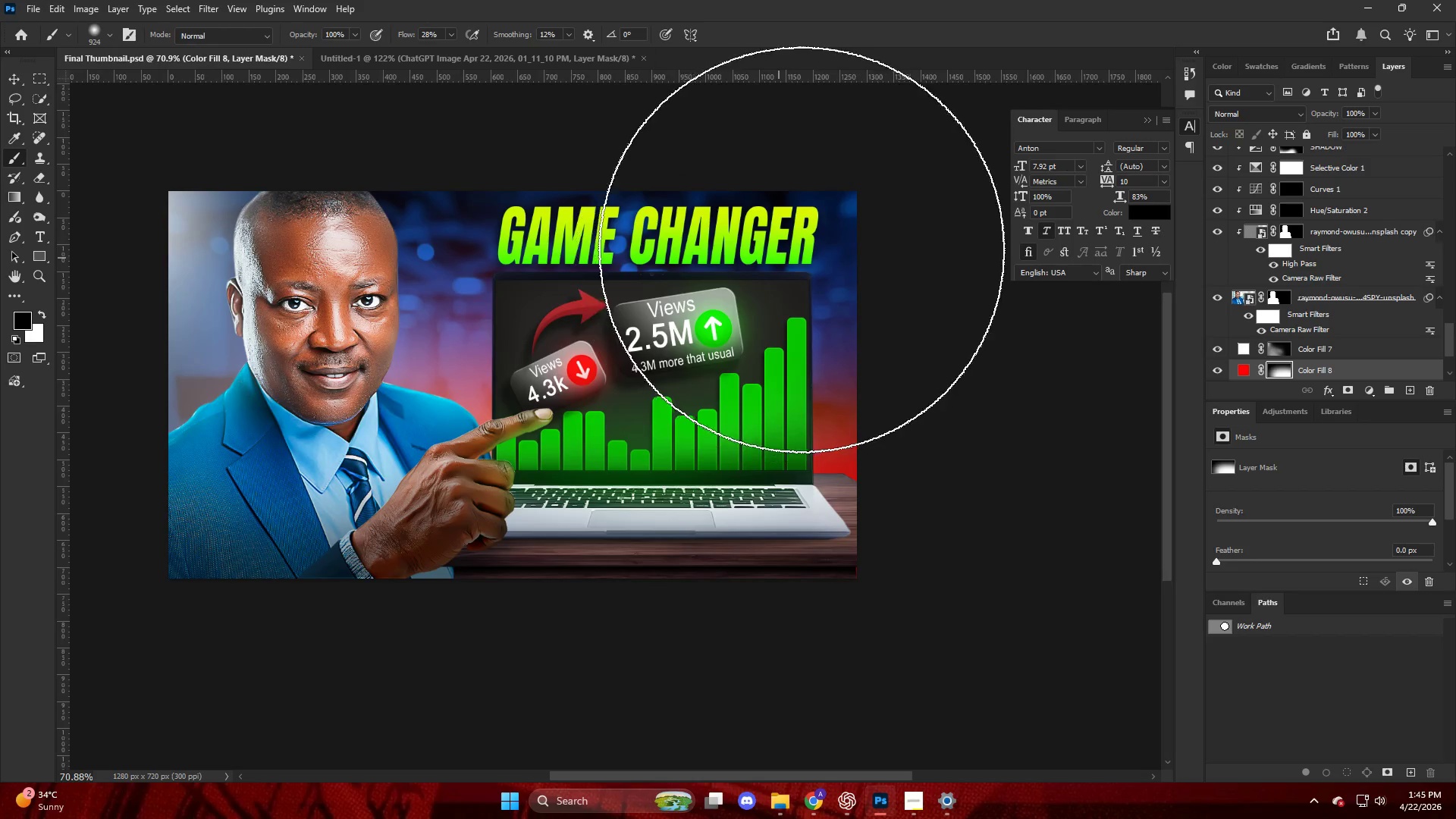 
scroll: coordinate [685, 450], scroll_direction: none, amount: 0.0
 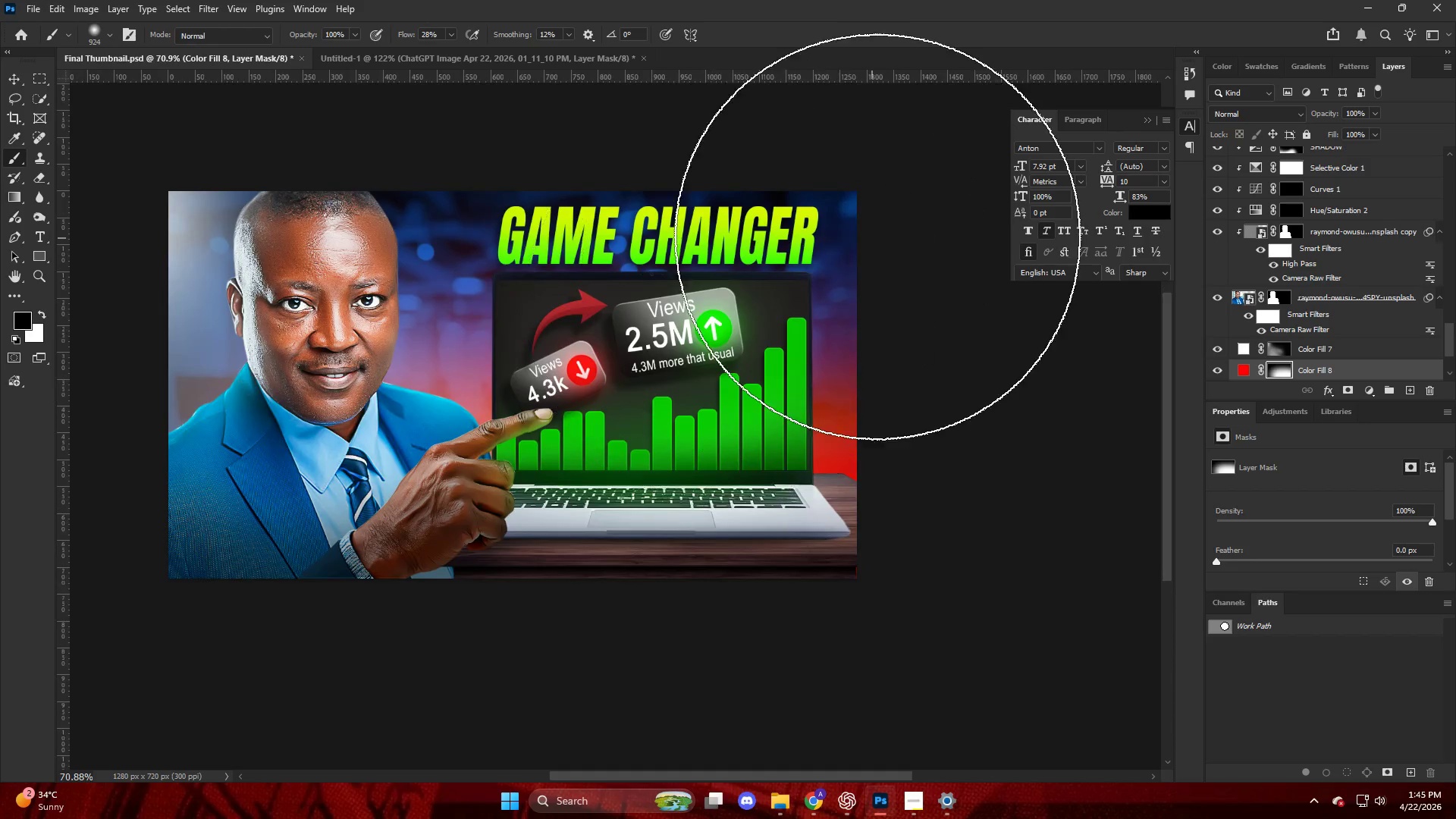 
key(Alt+AltLeft)
 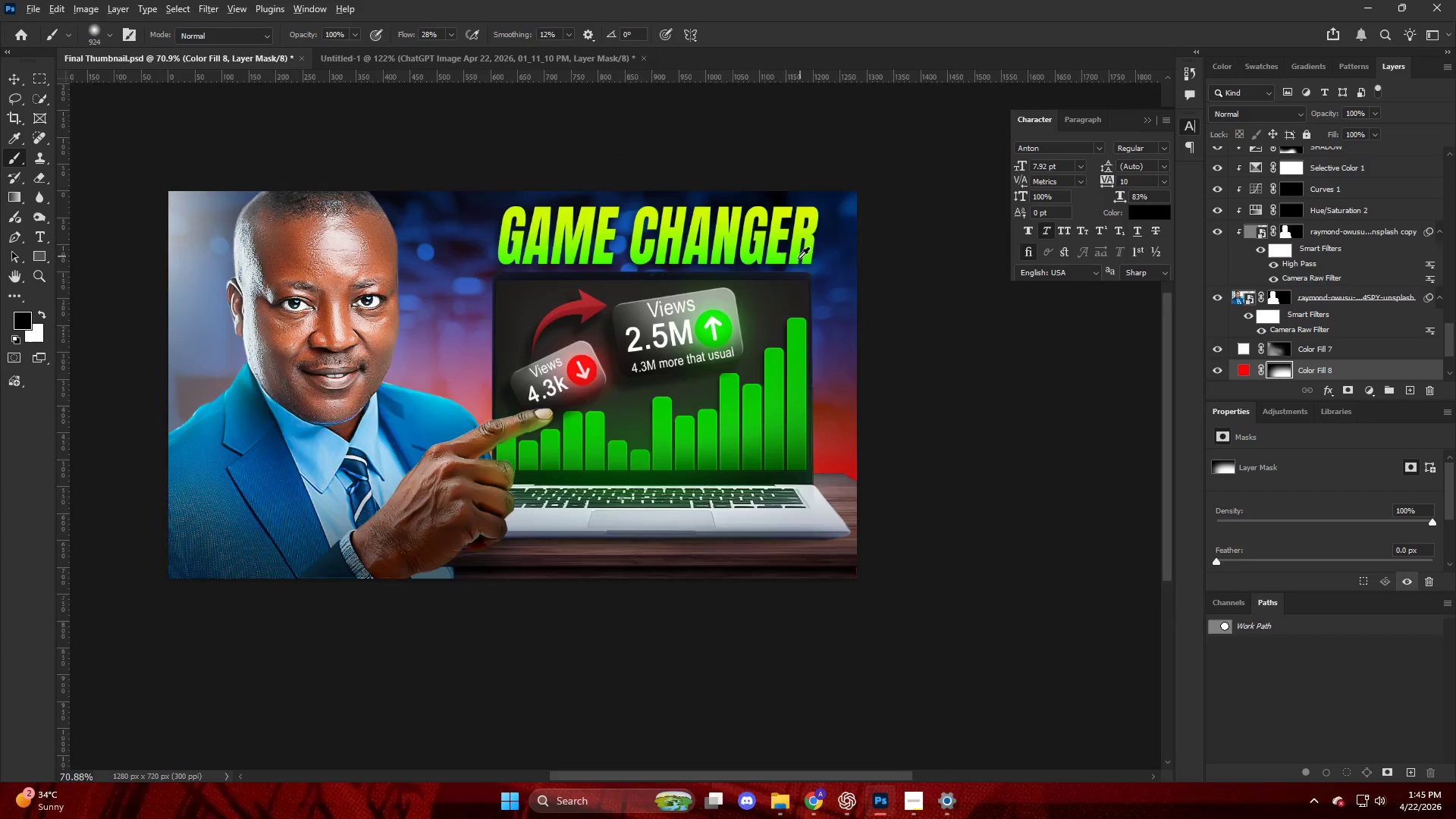 
scroll: coordinate [791, 268], scroll_direction: down, amount: 5.0
 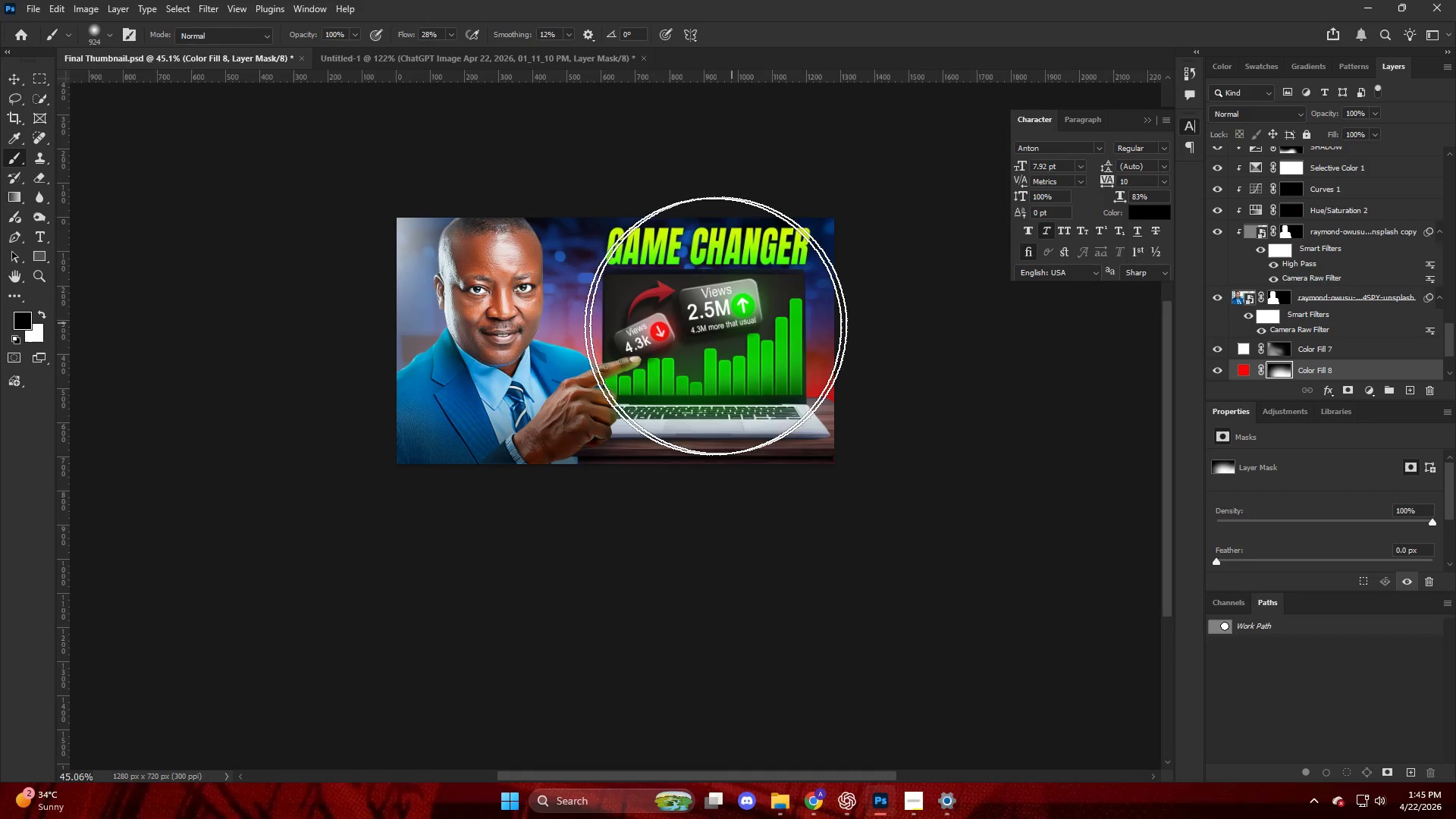 
hold_key(key=ControlLeft, duration=0.47)
 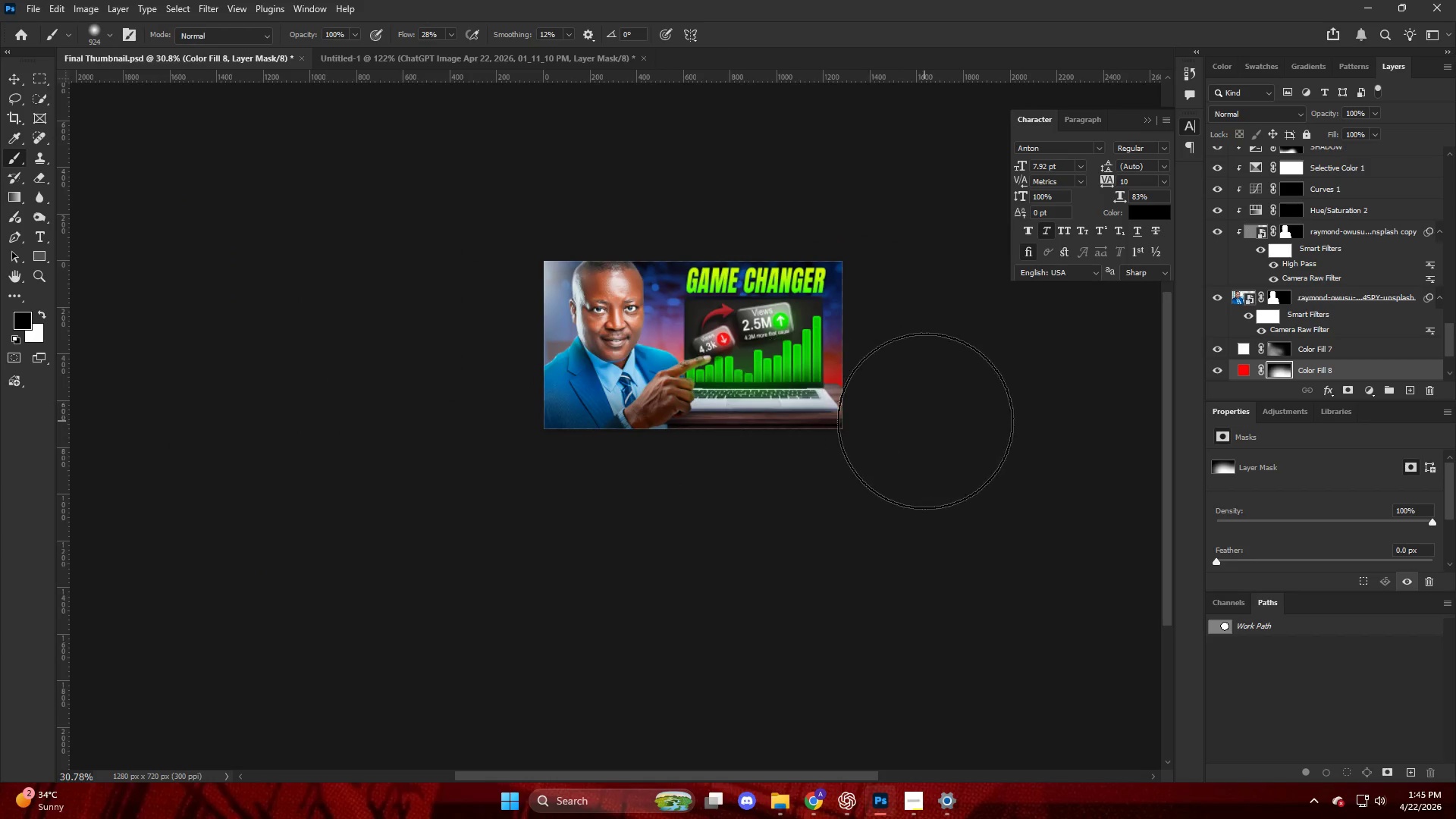 
key(Alt+AltLeft)
 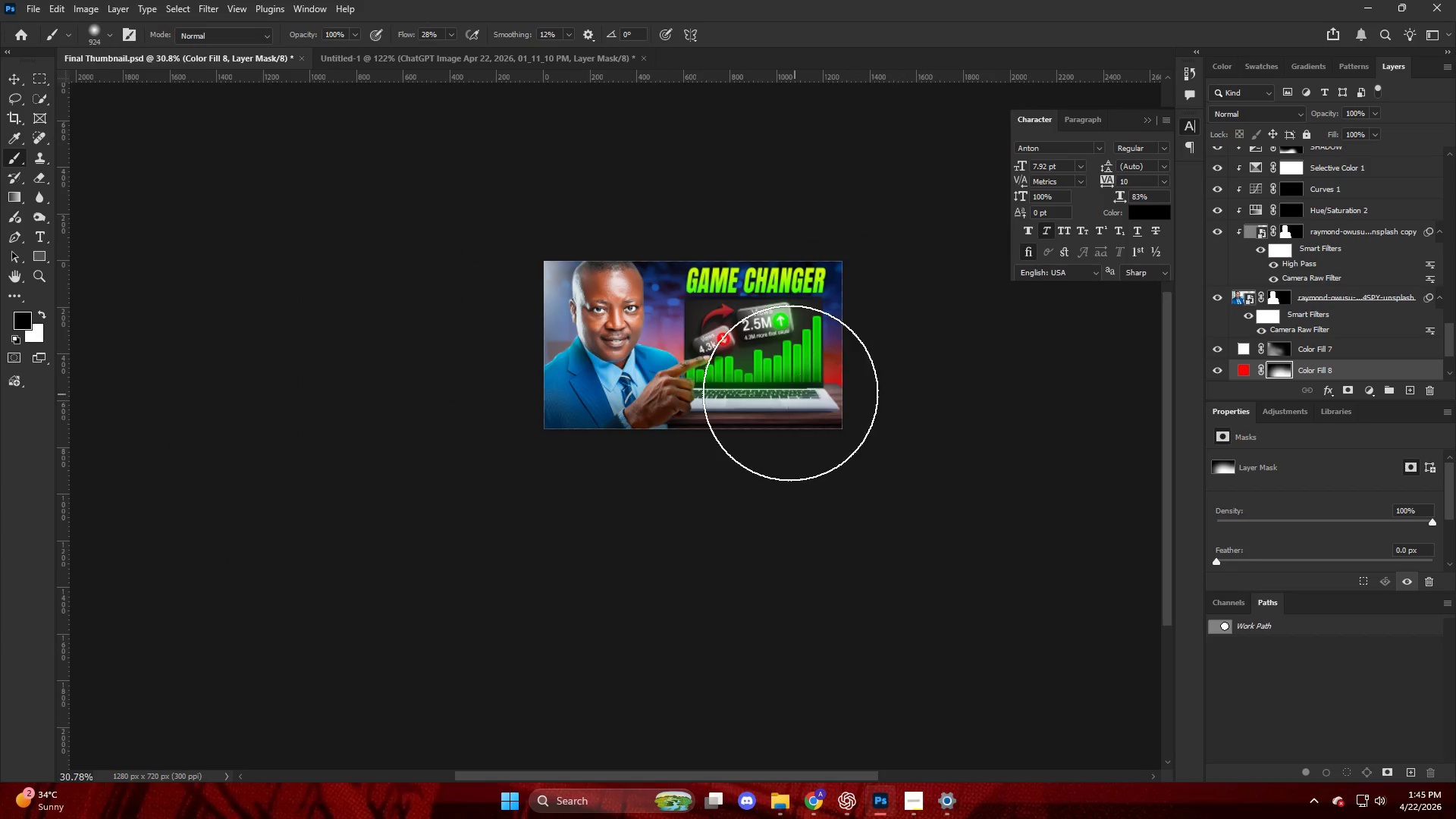 
scroll: coordinate [630, 361], scroll_direction: up, amount: 5.0
 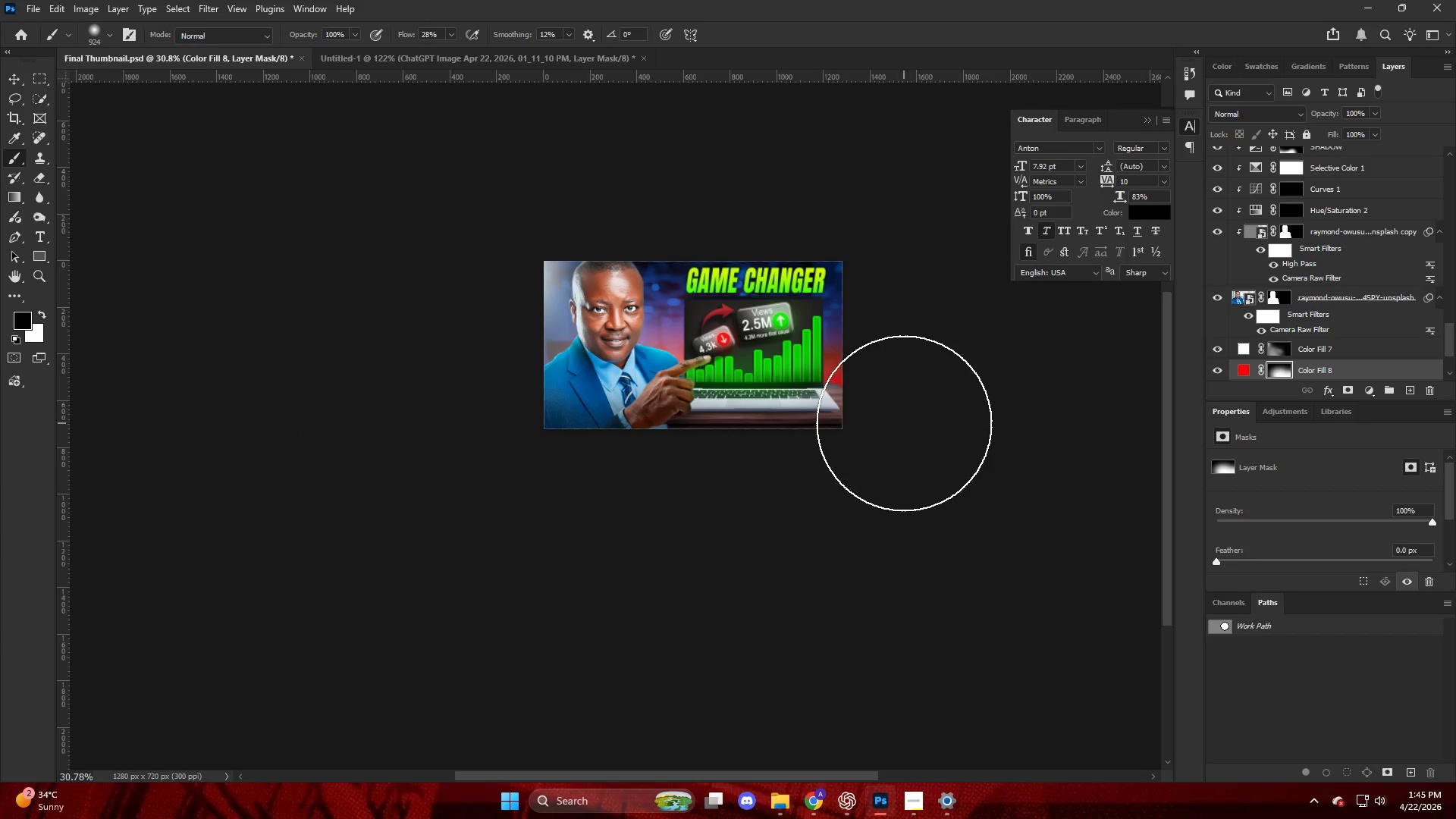 
hold_key(key=AltLeft, duration=0.53)
scroll: coordinate [787, 391], scroll_direction: up, amount: 14.0
 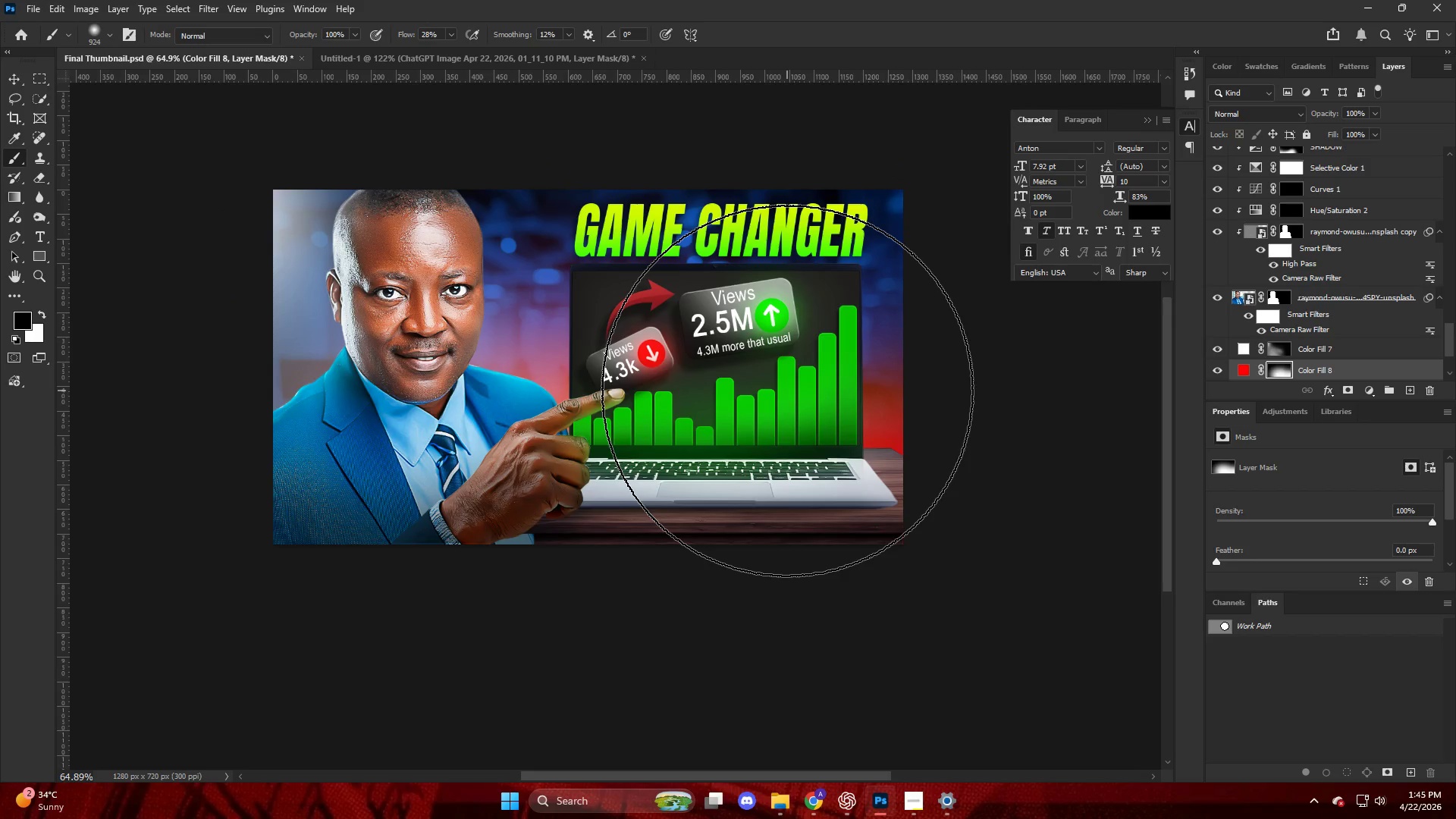 
wait(5.67)
 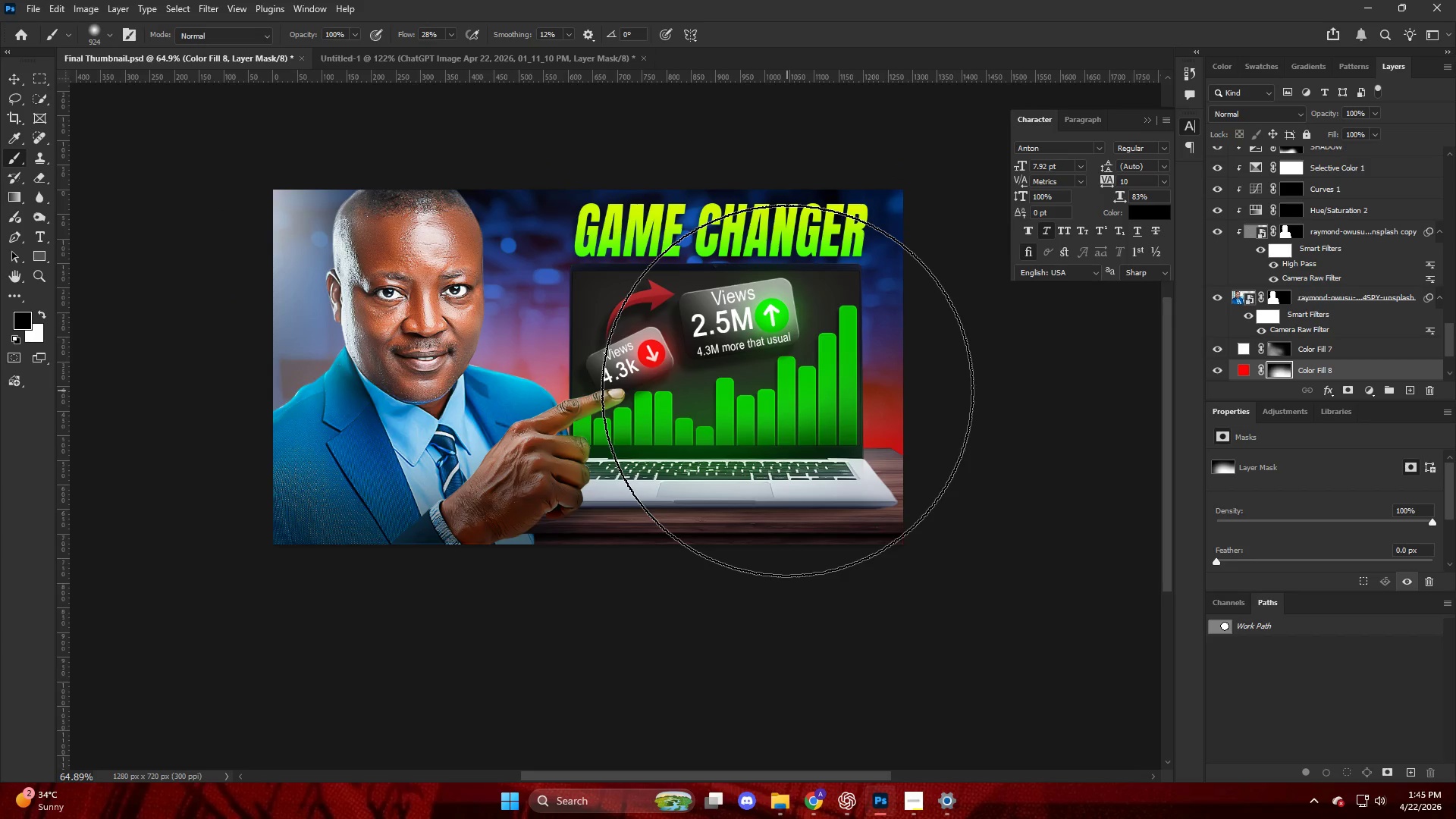 
left_click([908, 806])